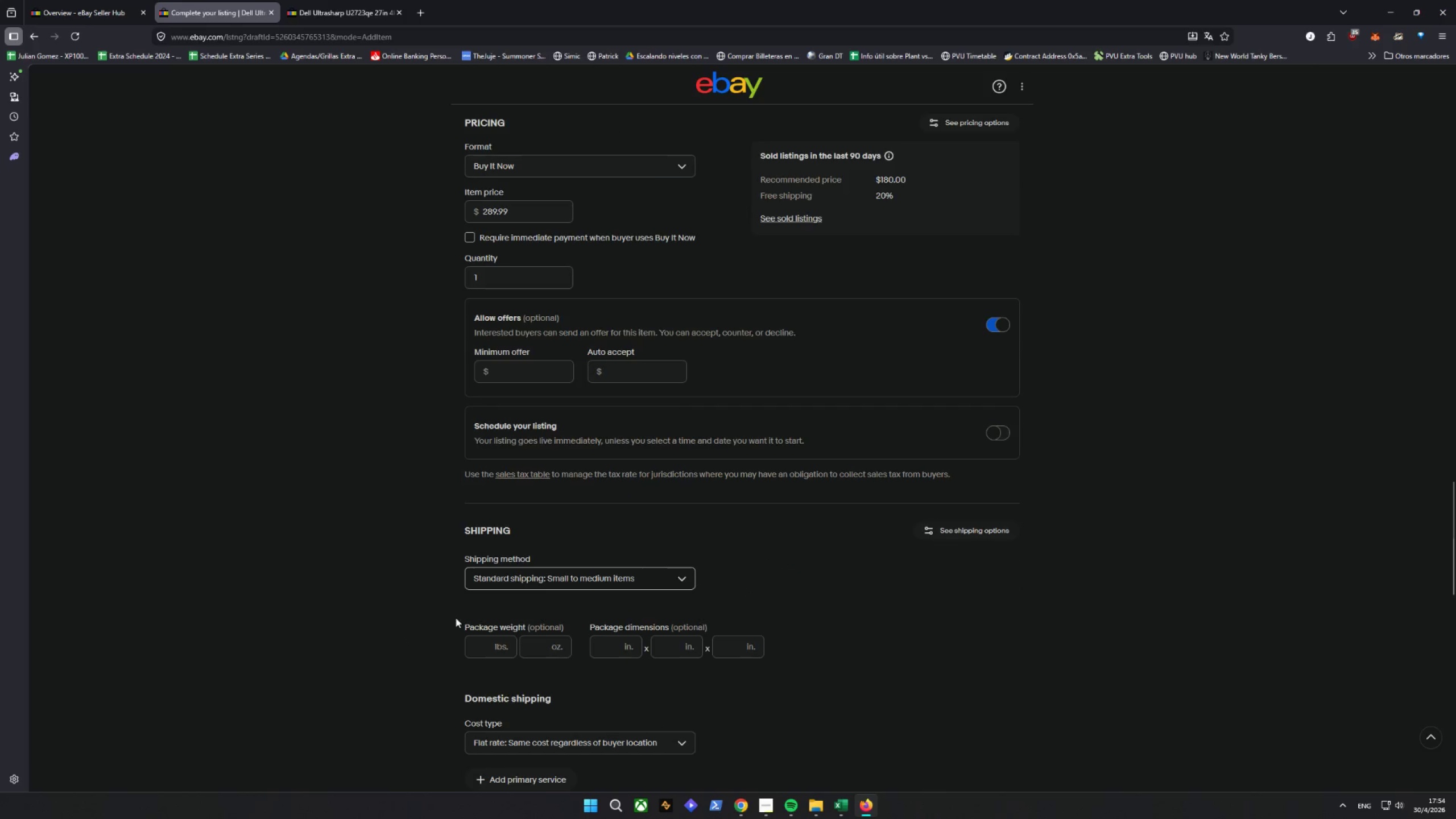 
scroll: coordinate [440, 621], scroll_direction: down, amount: 1.0
 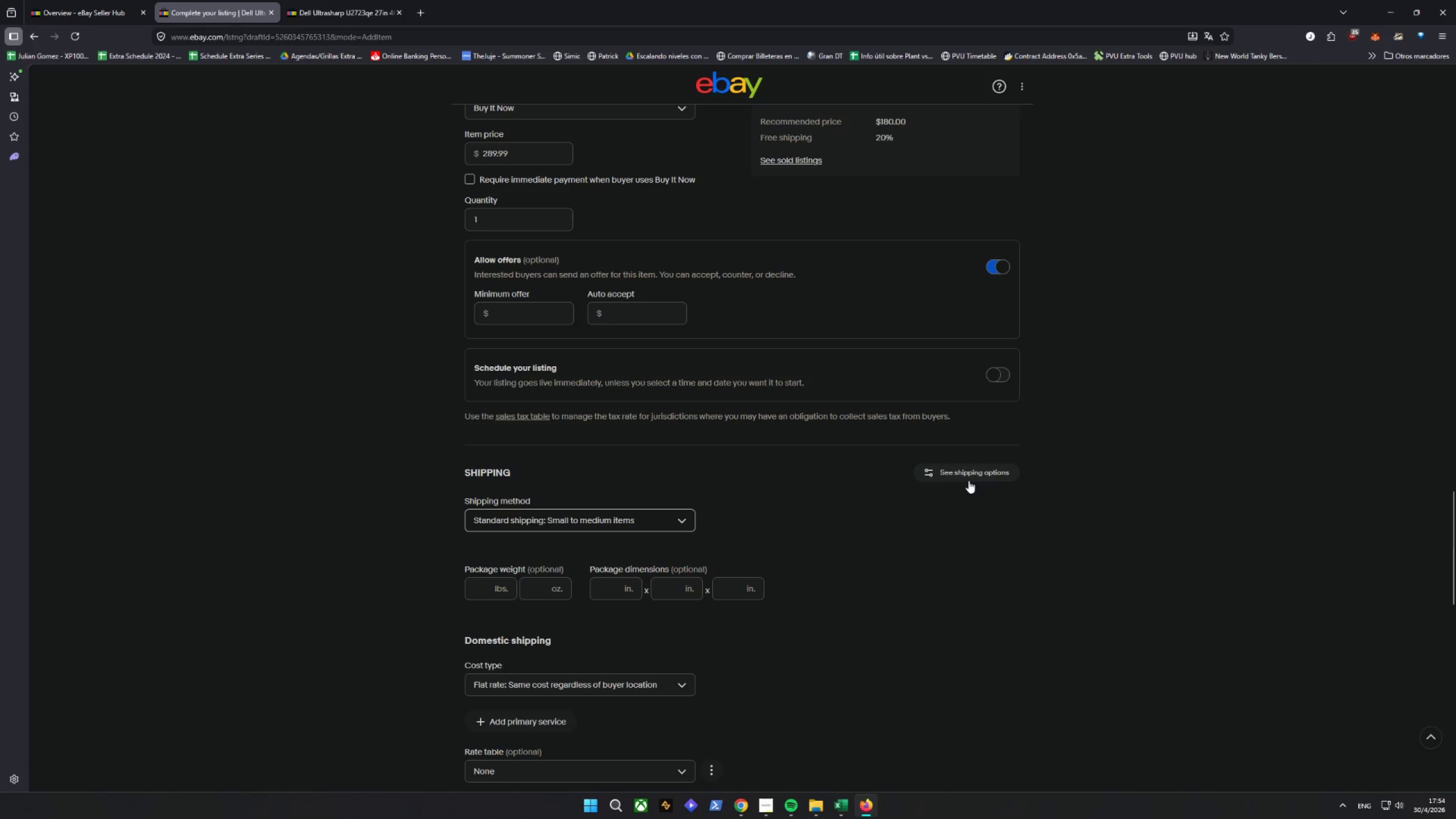 
left_click([969, 481])
 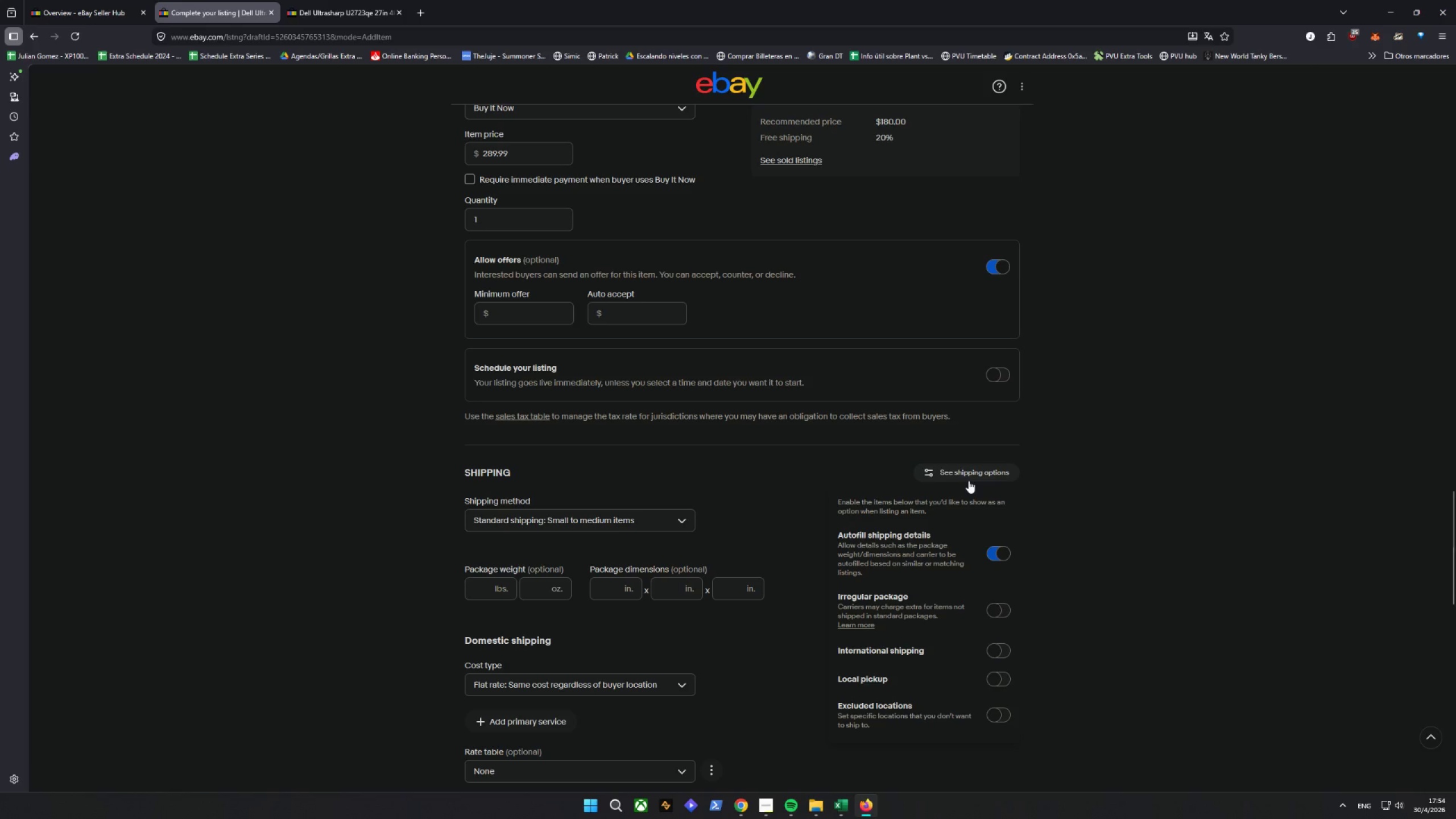 
left_click([969, 481])
 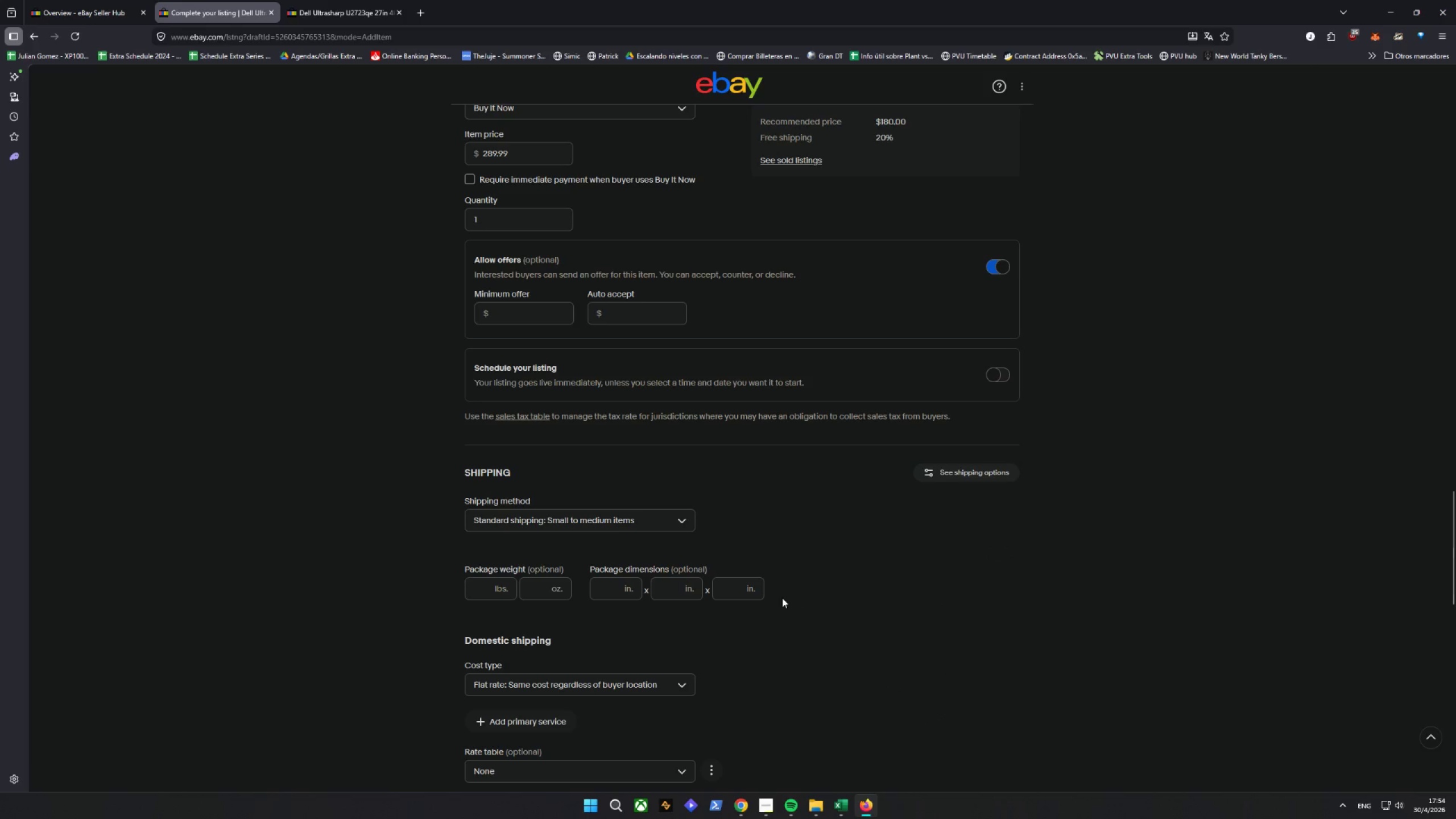 
scroll: coordinate [782, 597], scroll_direction: down, amount: 2.0
 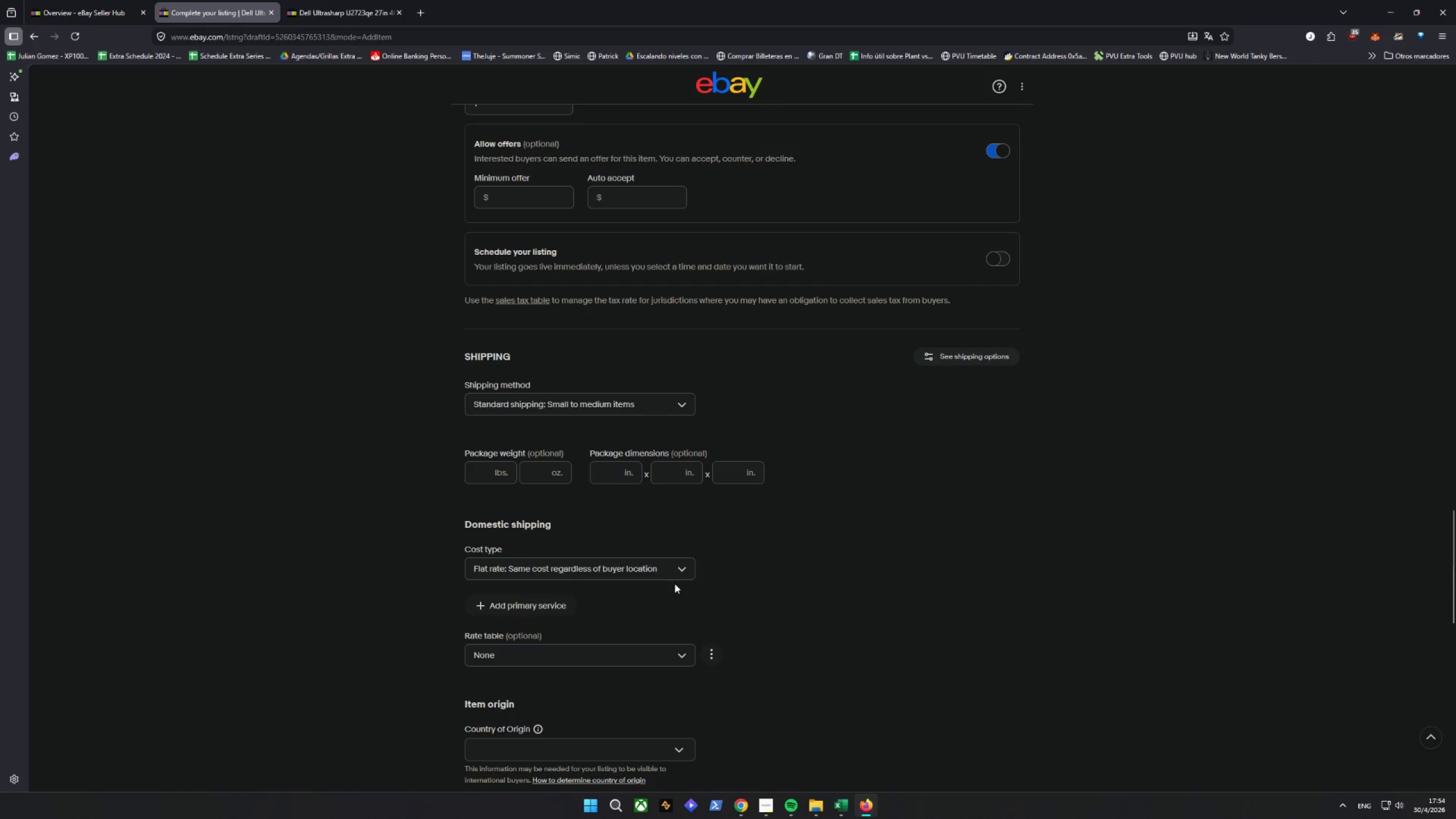 
left_click([634, 566])
 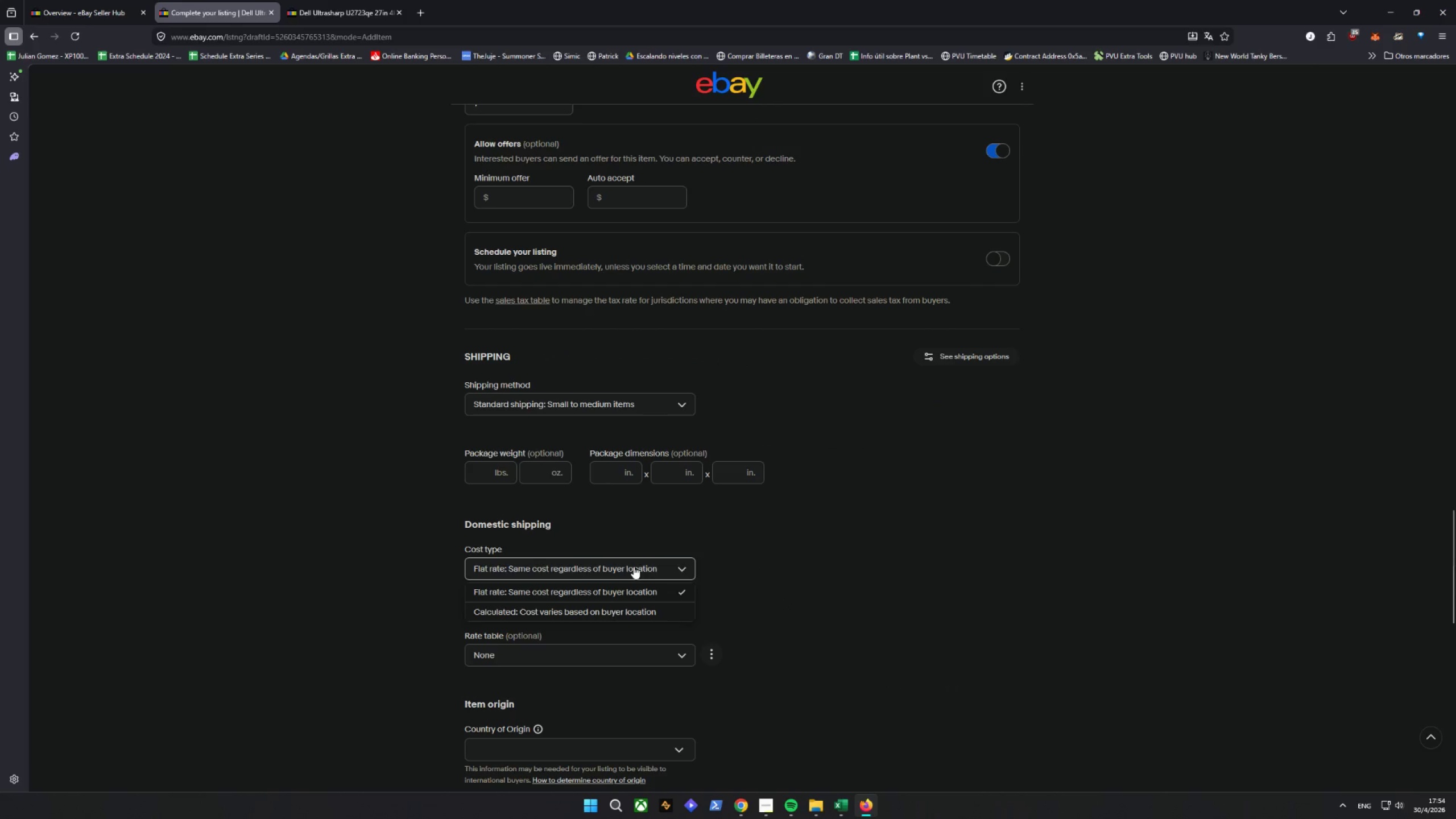 
left_click([599, 609])
 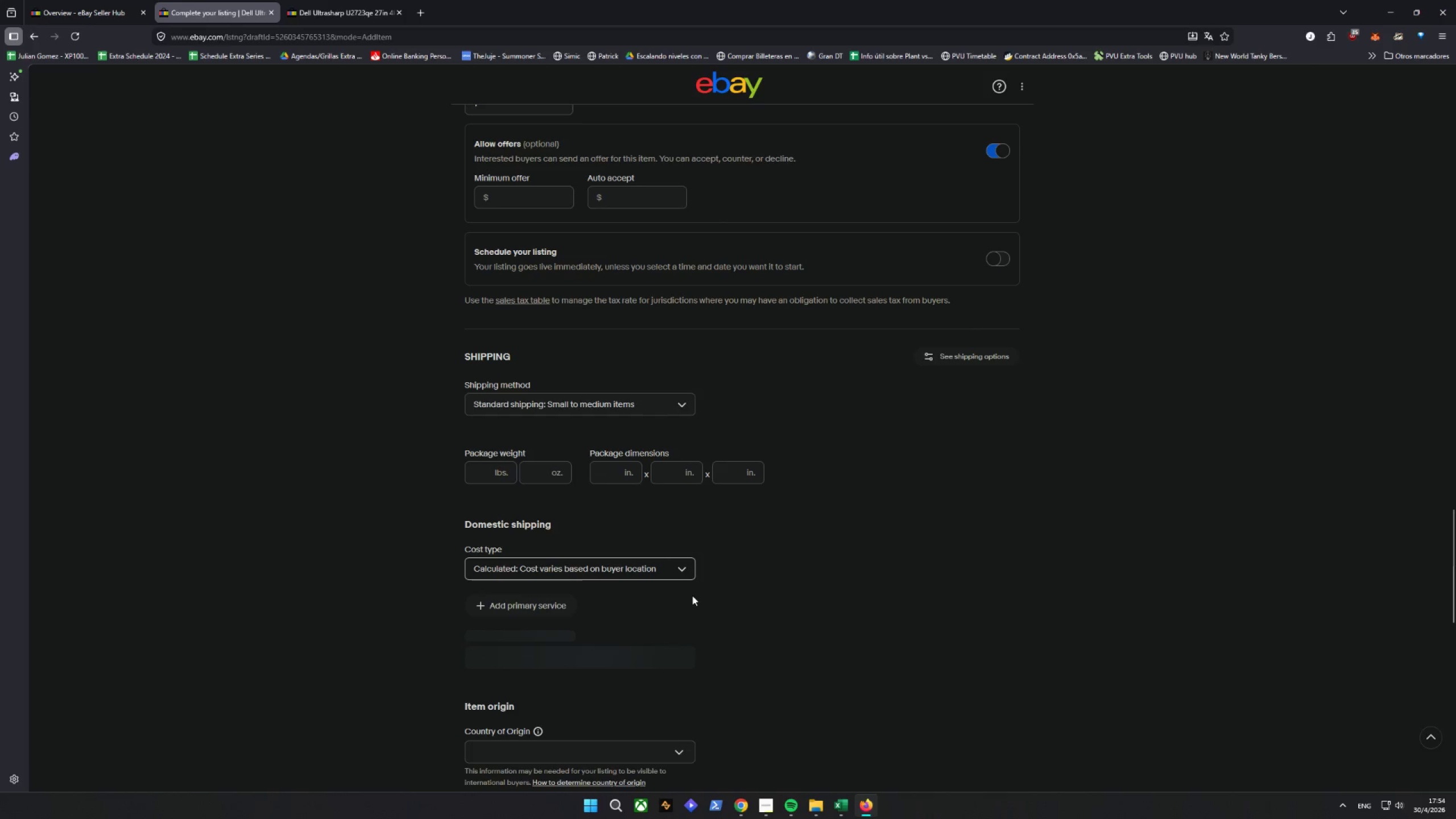 
wait(5.47)
 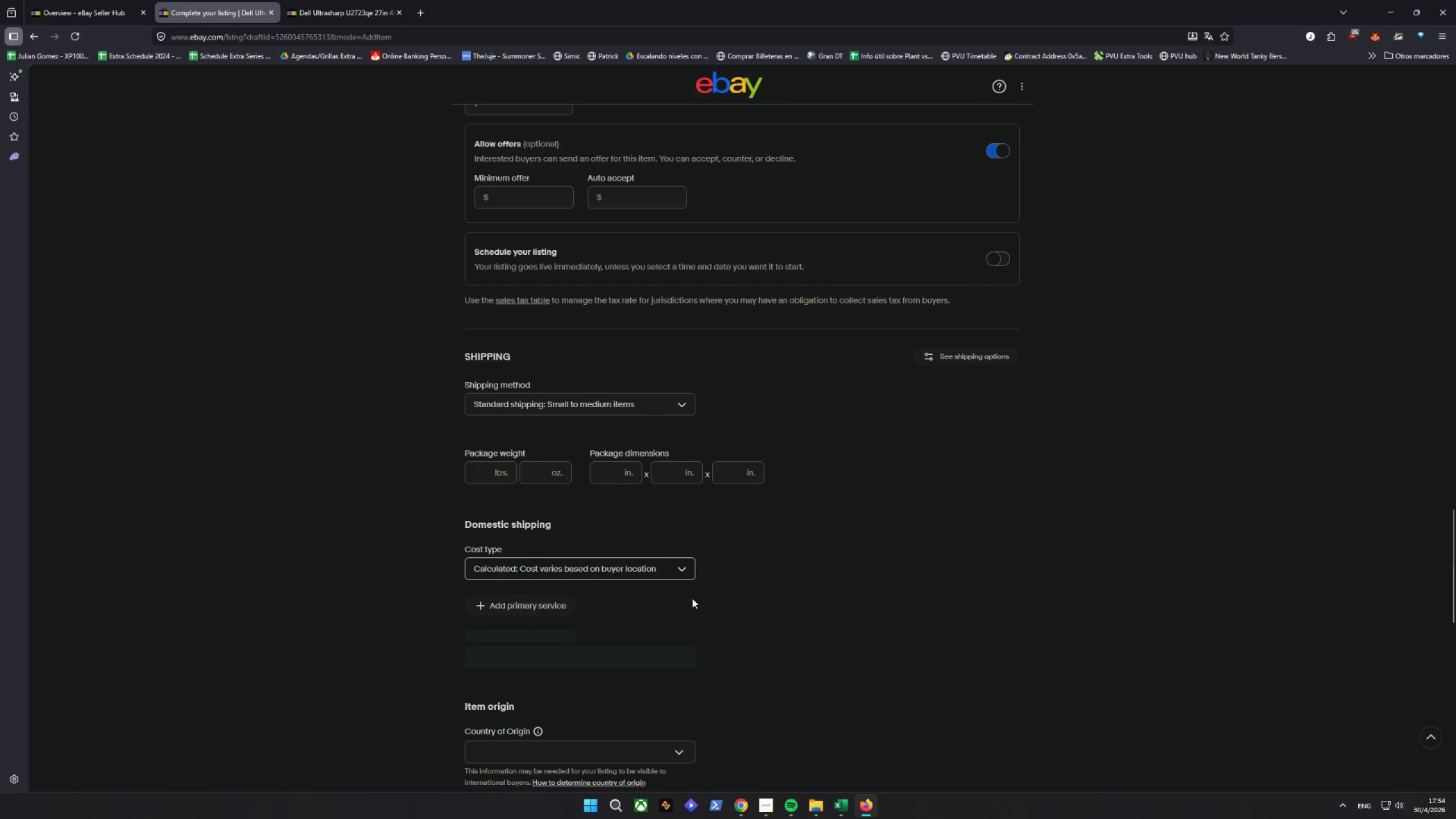 
left_click([516, 615])
 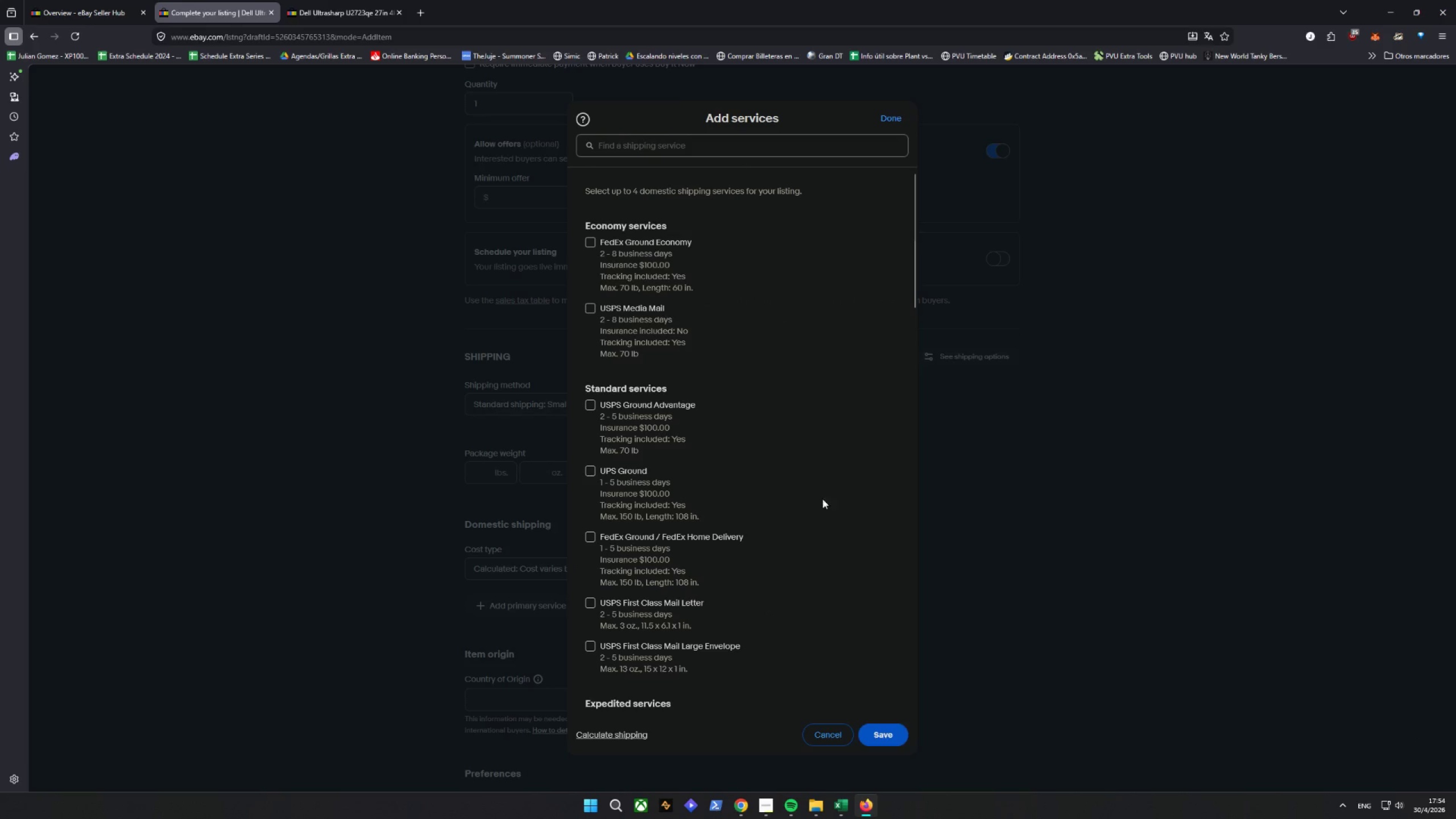 
wait(5.48)
 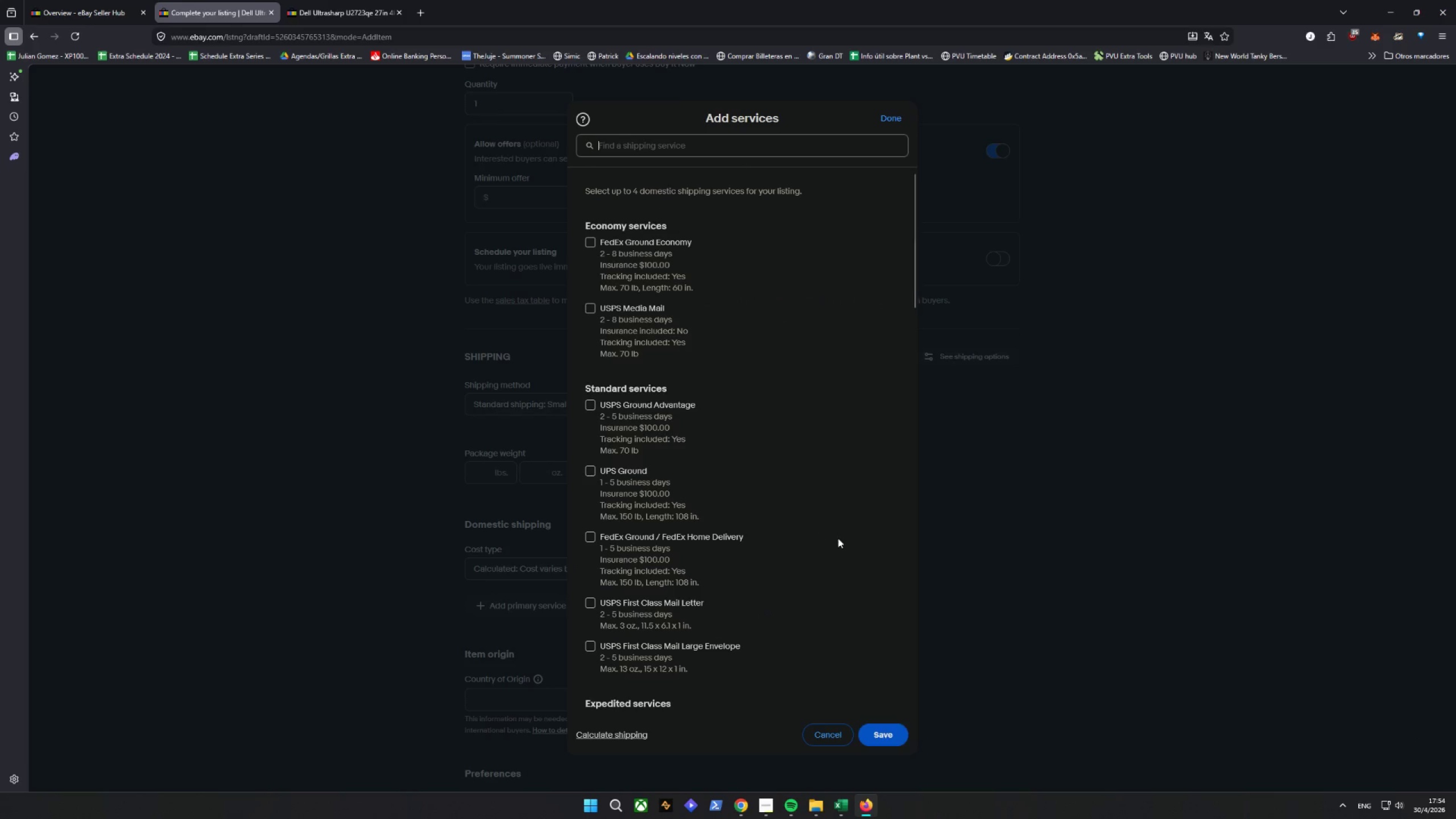 
left_click([585, 403])
 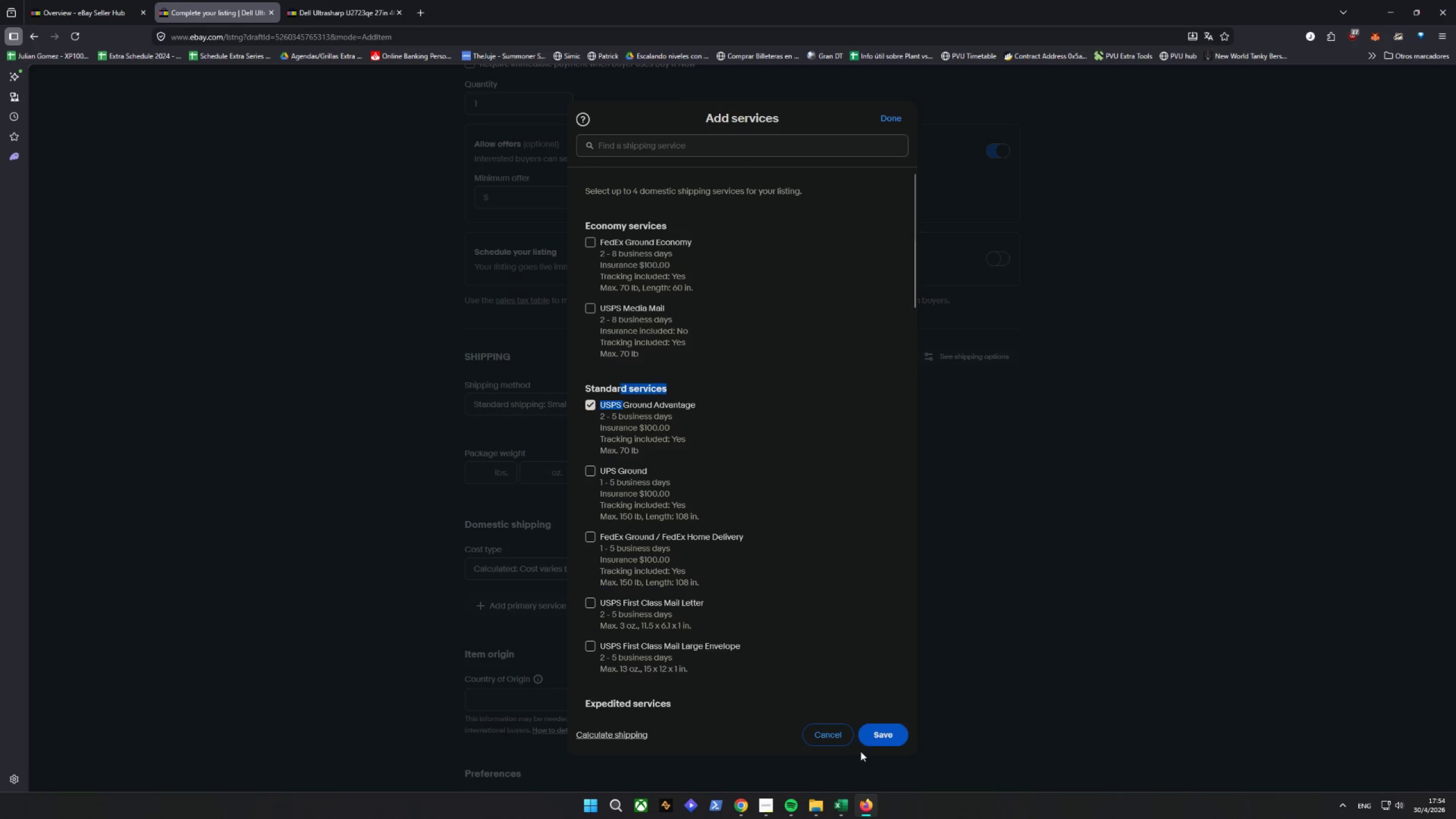 
left_click_drag(start_coordinate=[878, 734], to_coordinate=[884, 734])
 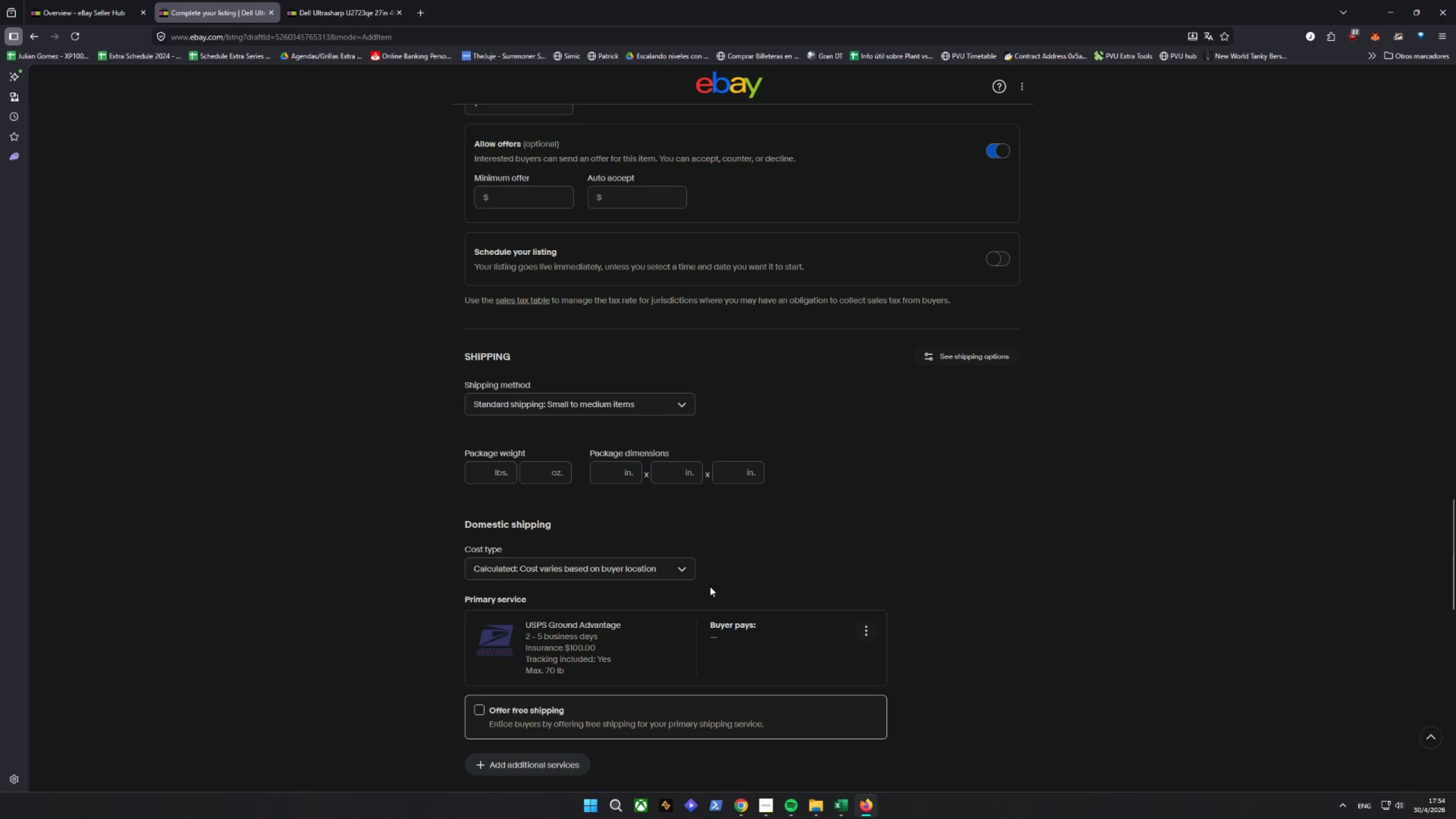 
scroll: coordinate [737, 576], scroll_direction: down, amount: 2.0
 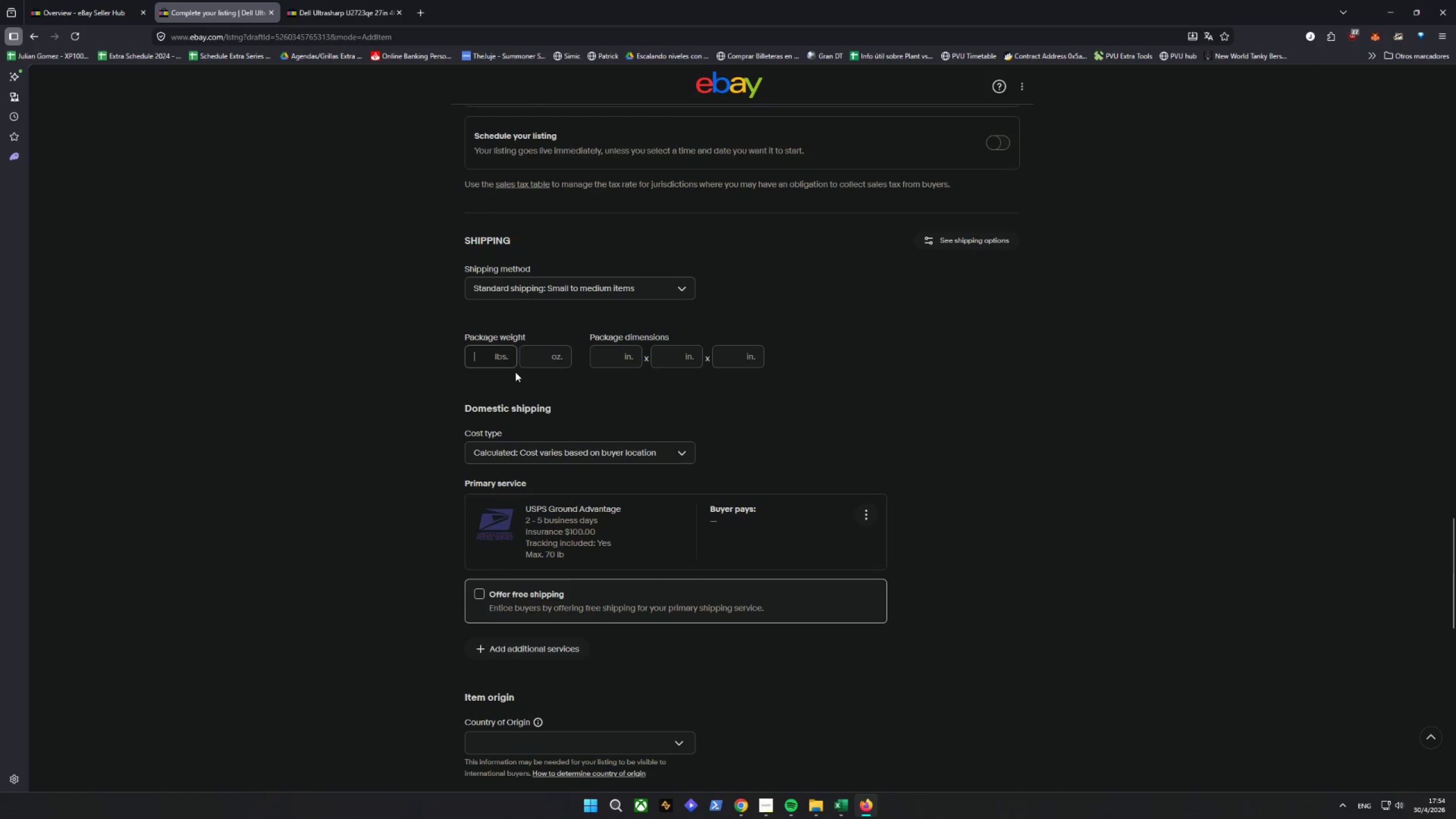 
type(14)
 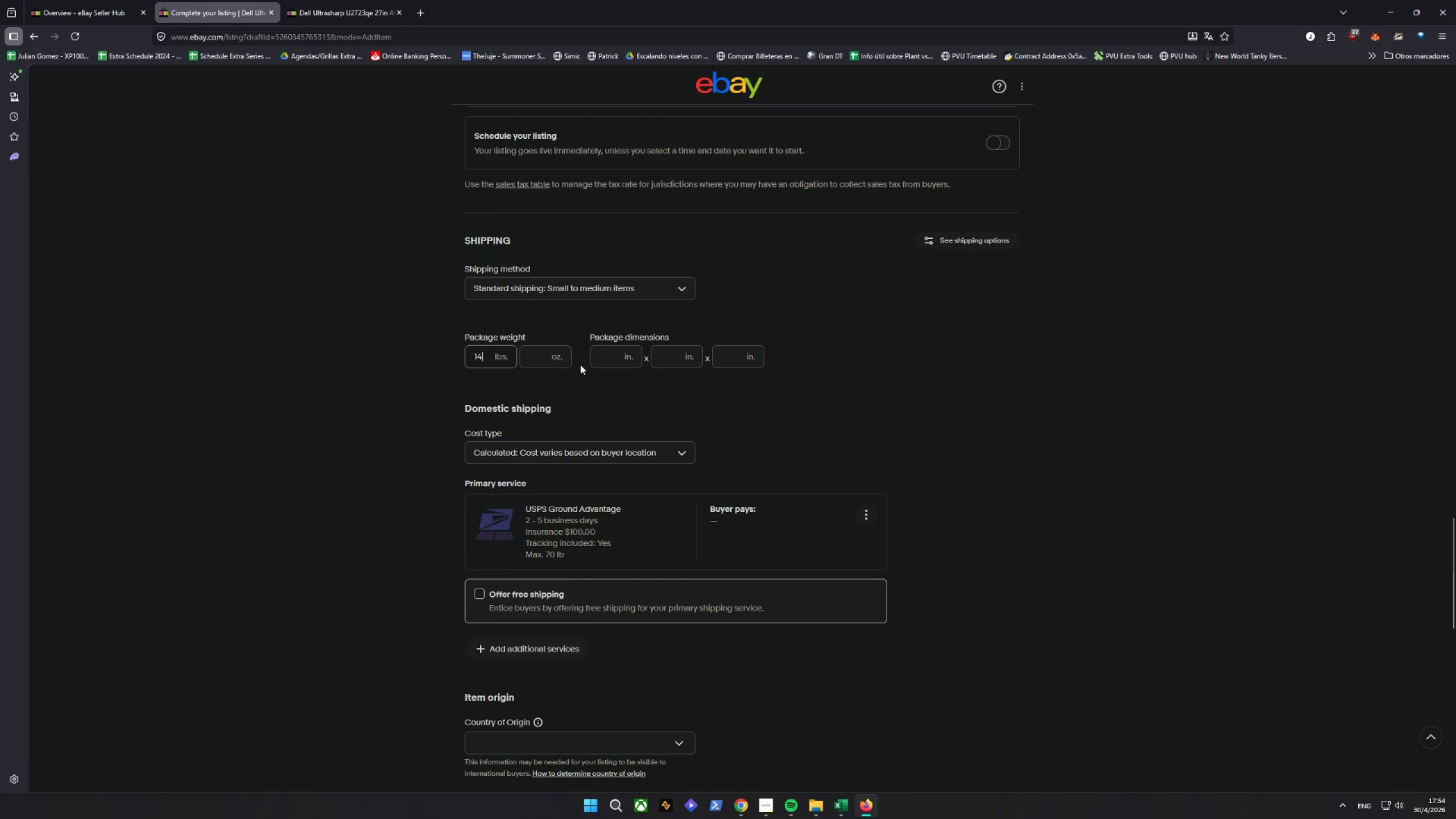 
left_click_drag(start_coordinate=[543, 355], to_coordinate=[541, 358])
 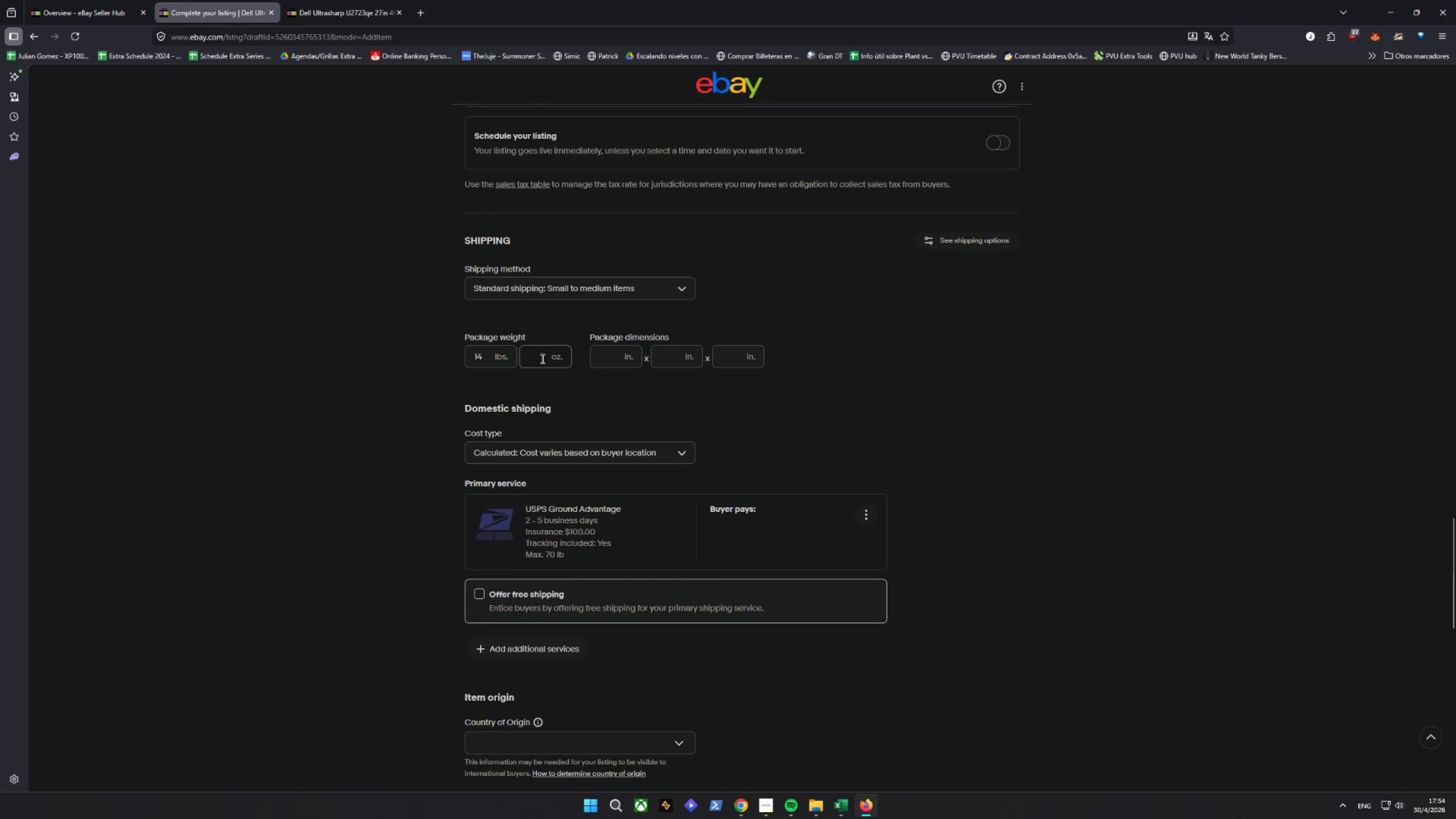 
key(9)
 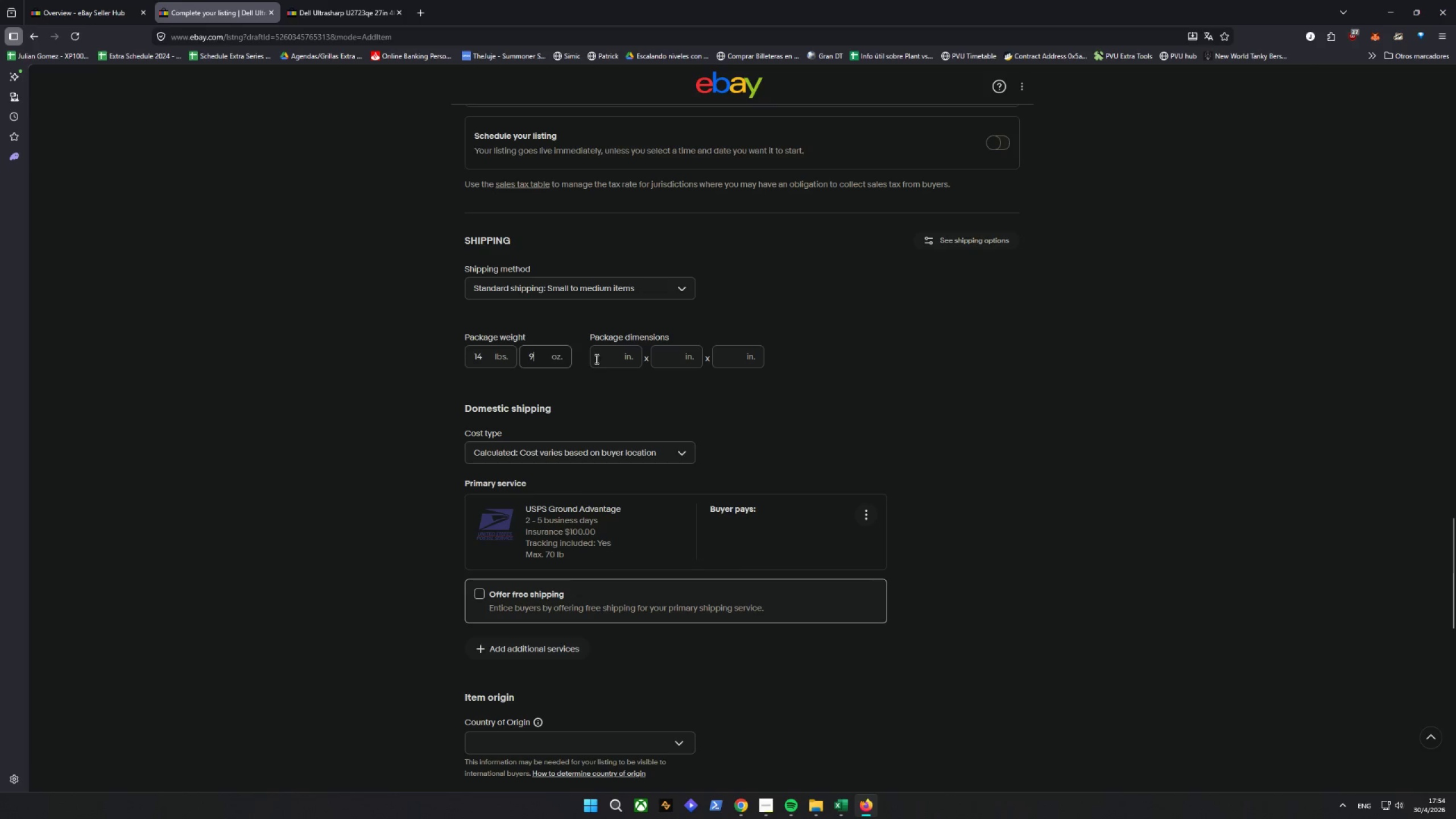 
left_click([624, 354])
 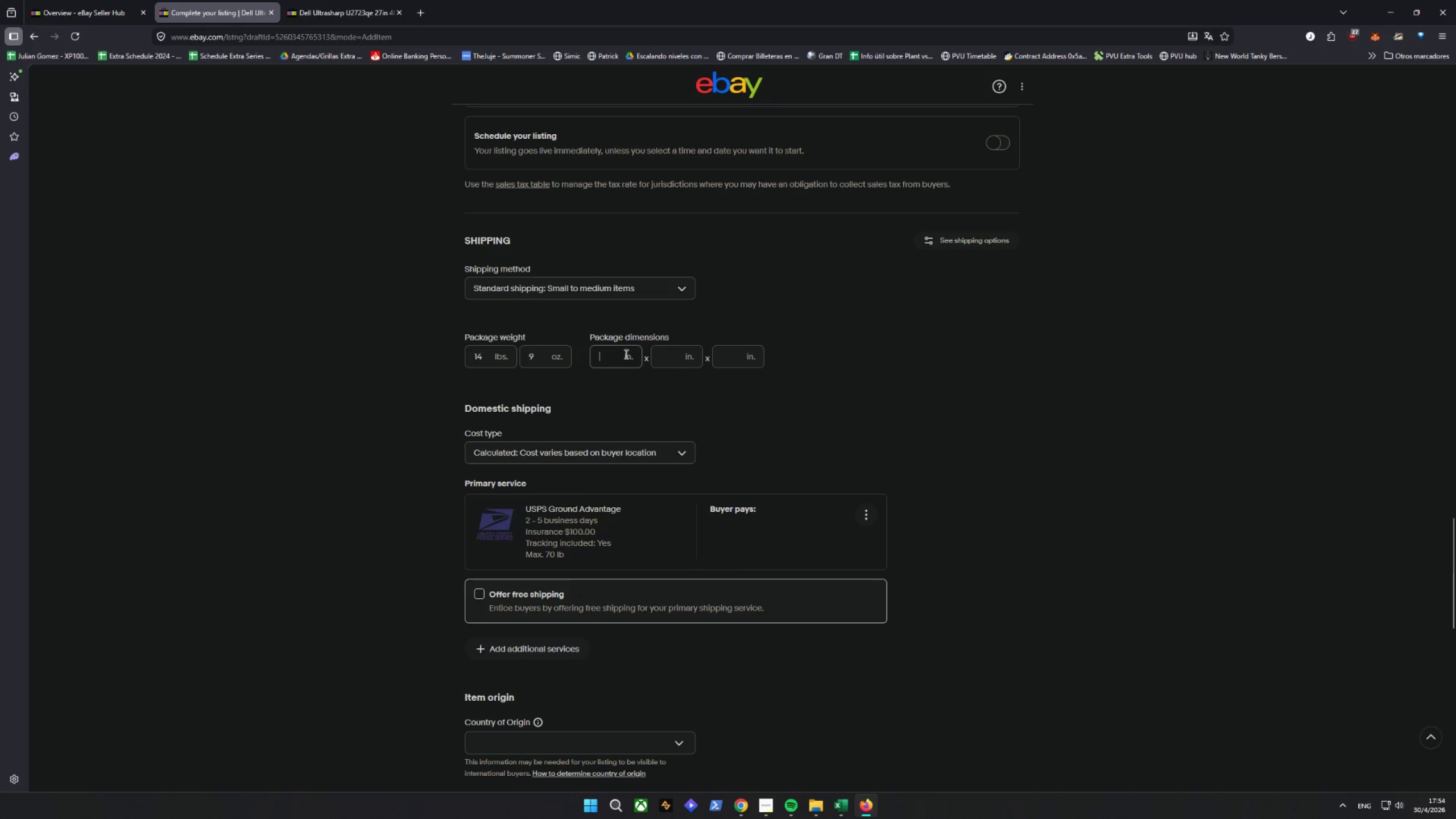 
type(21)
key(Backspace)
type(4)
 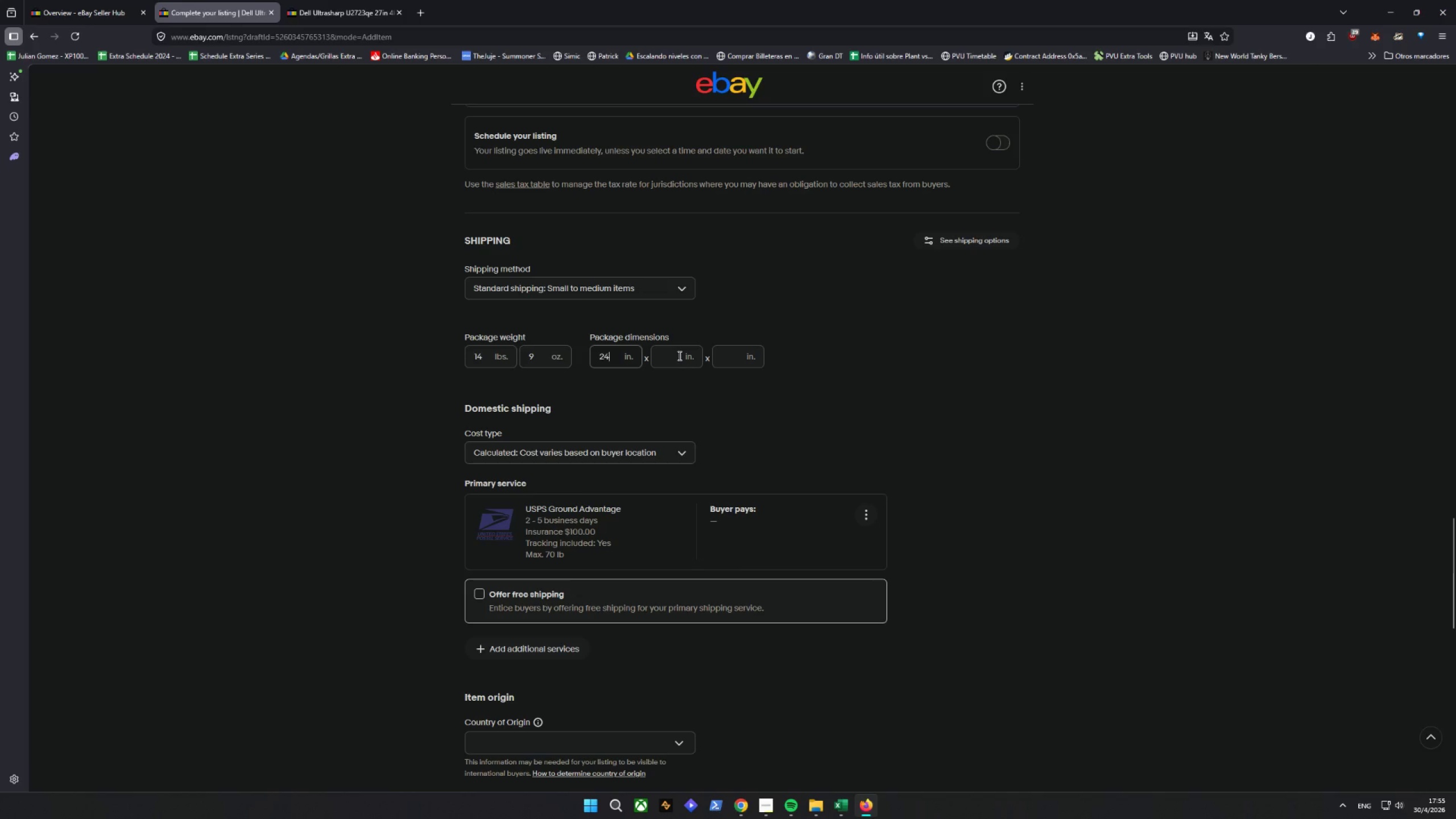 
left_click([679, 355])
 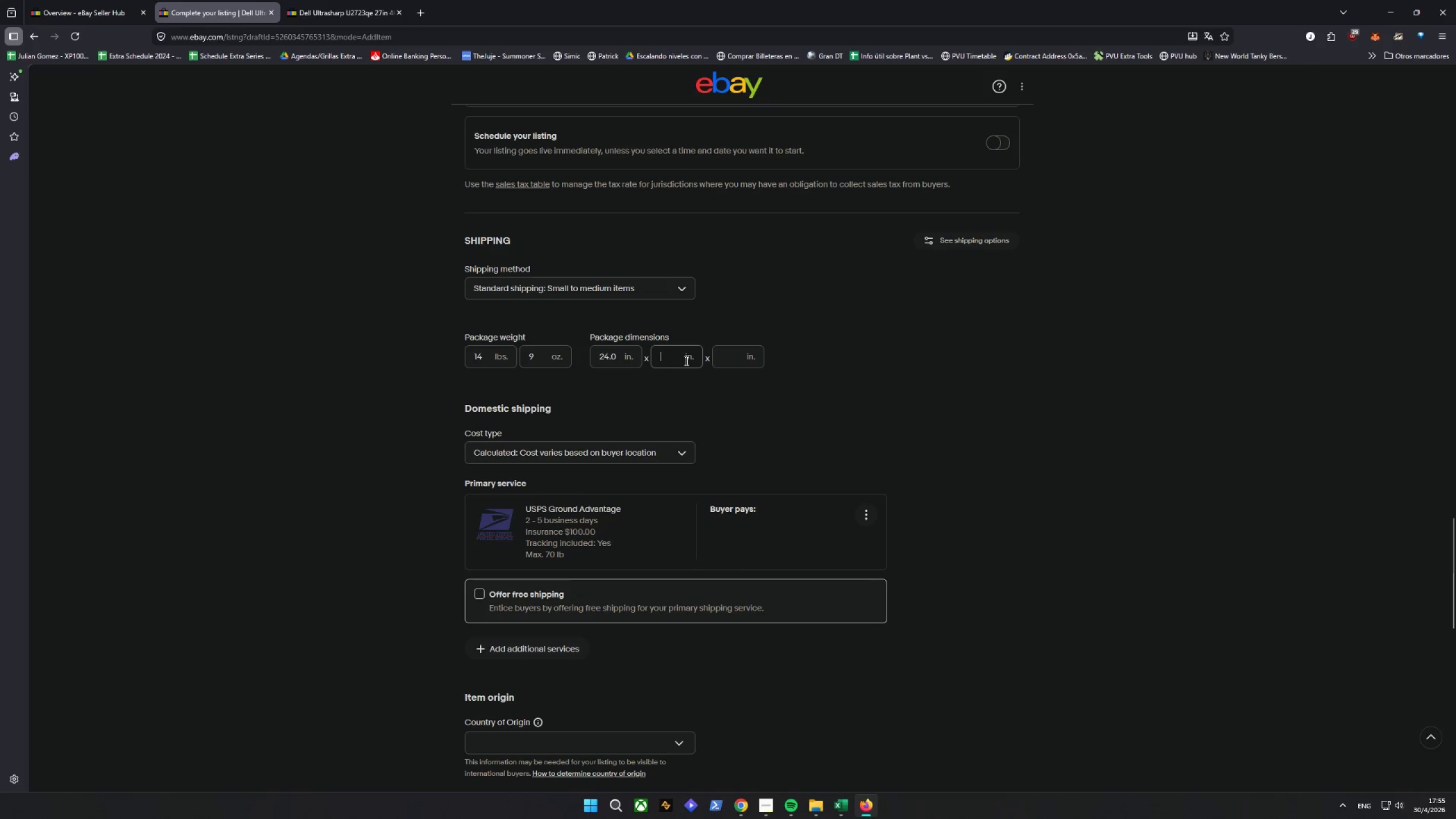 
type(18)
 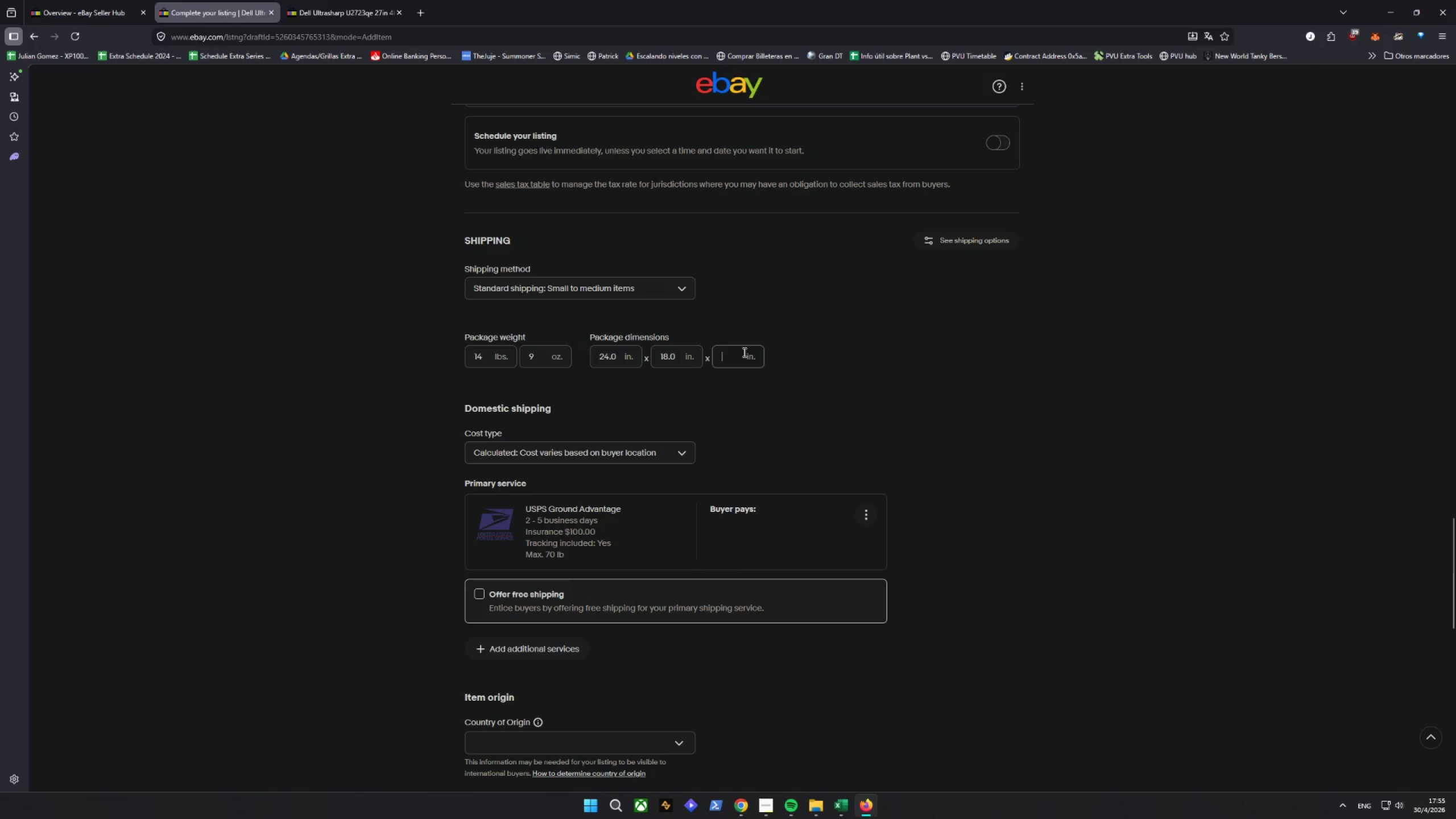 
key(8)
 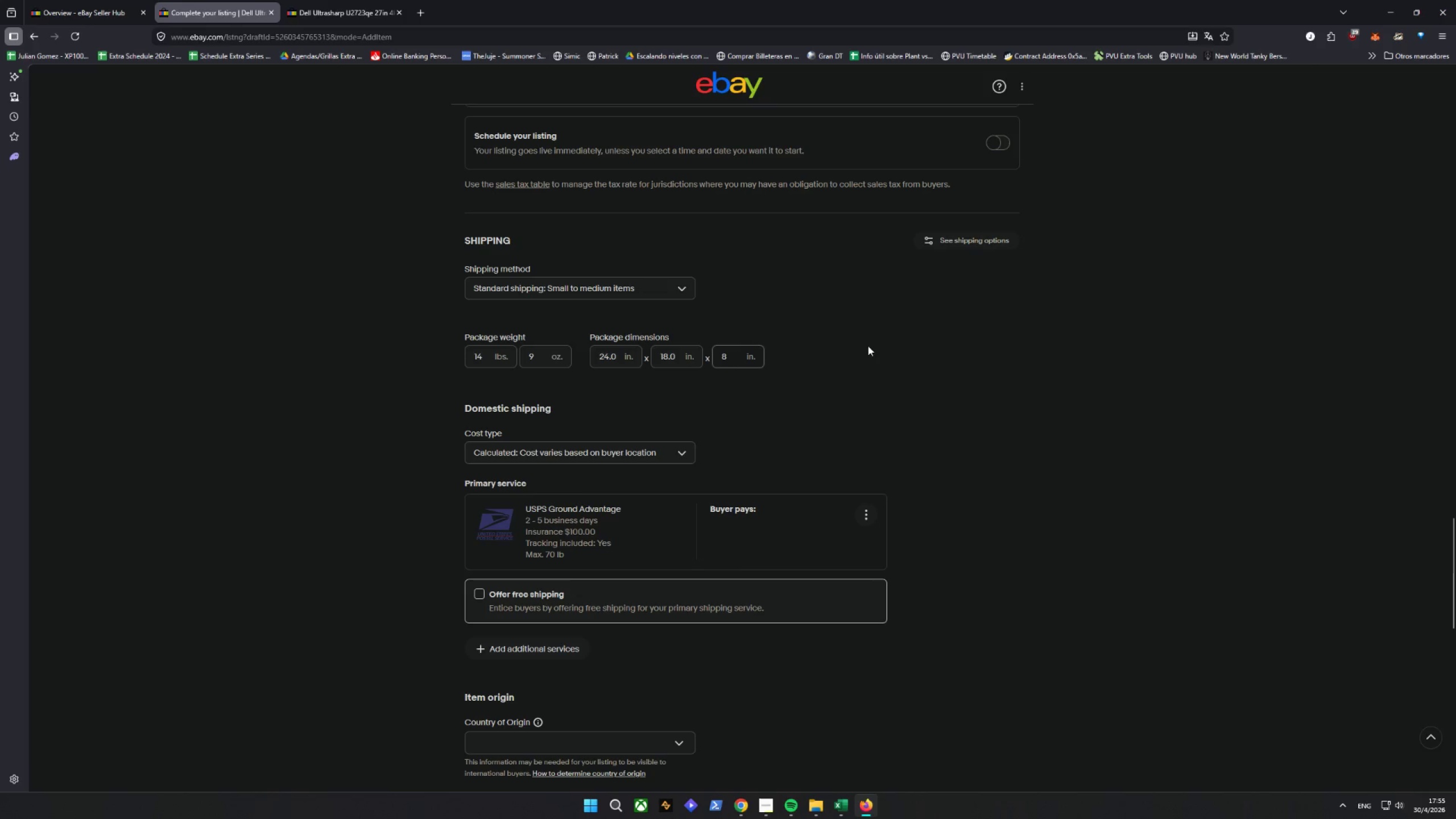 
left_click_drag(start_coordinate=[887, 378], to_coordinate=[893, 383])
 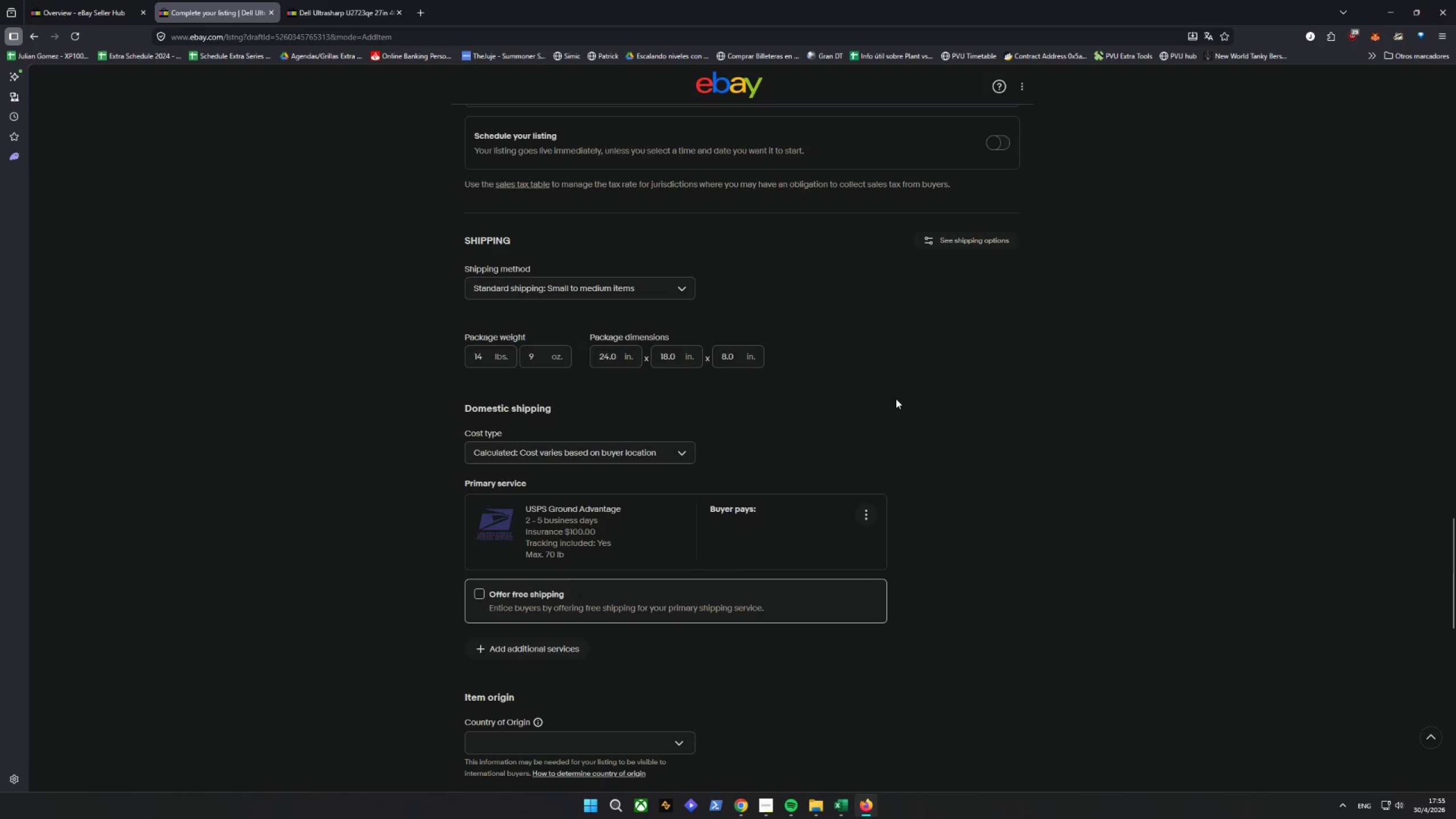 
scroll: coordinate [900, 405], scroll_direction: up, amount: 11.0
 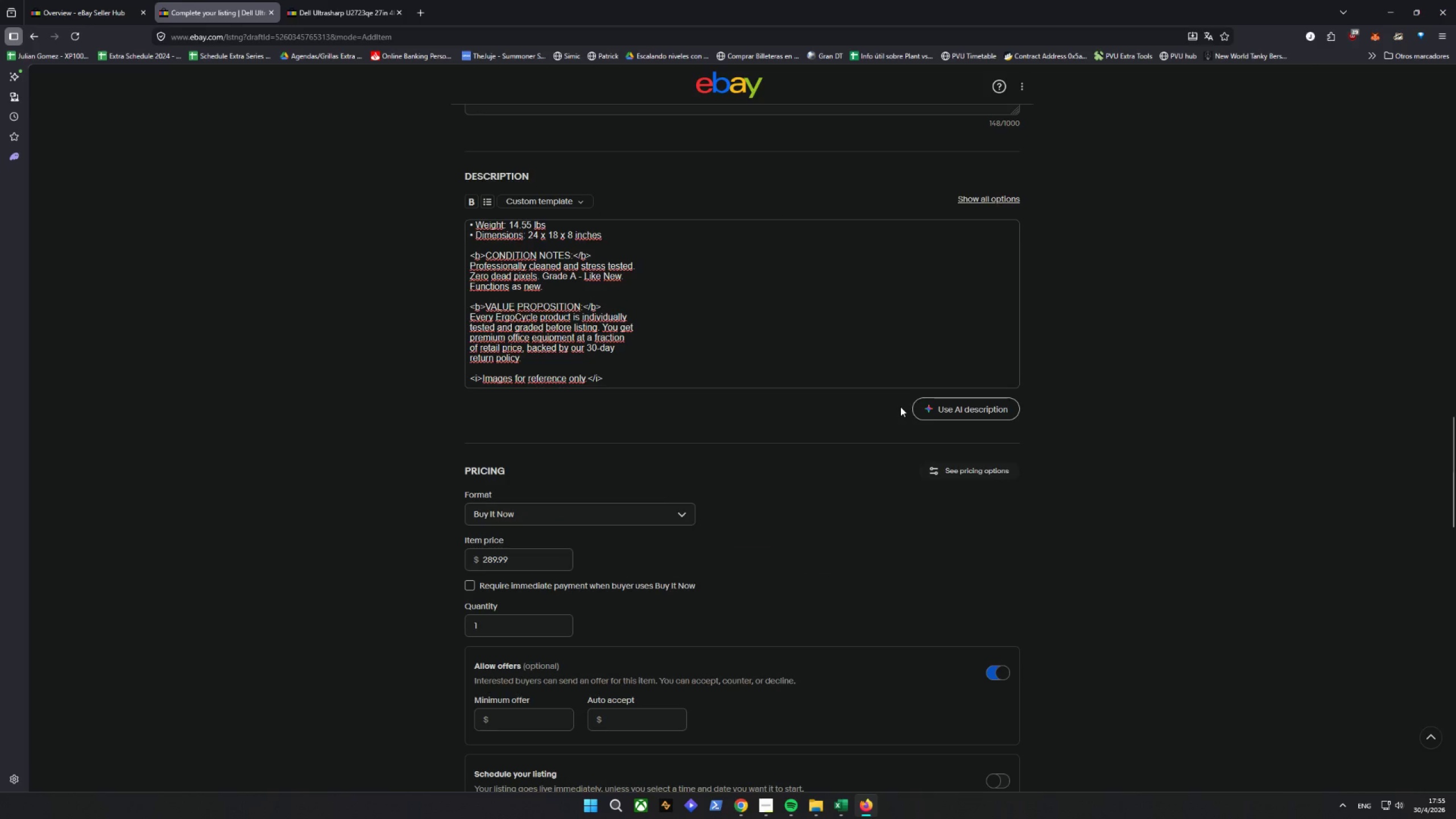 
scroll: coordinate [1105, 531], scroll_direction: down, amount: 14.0
 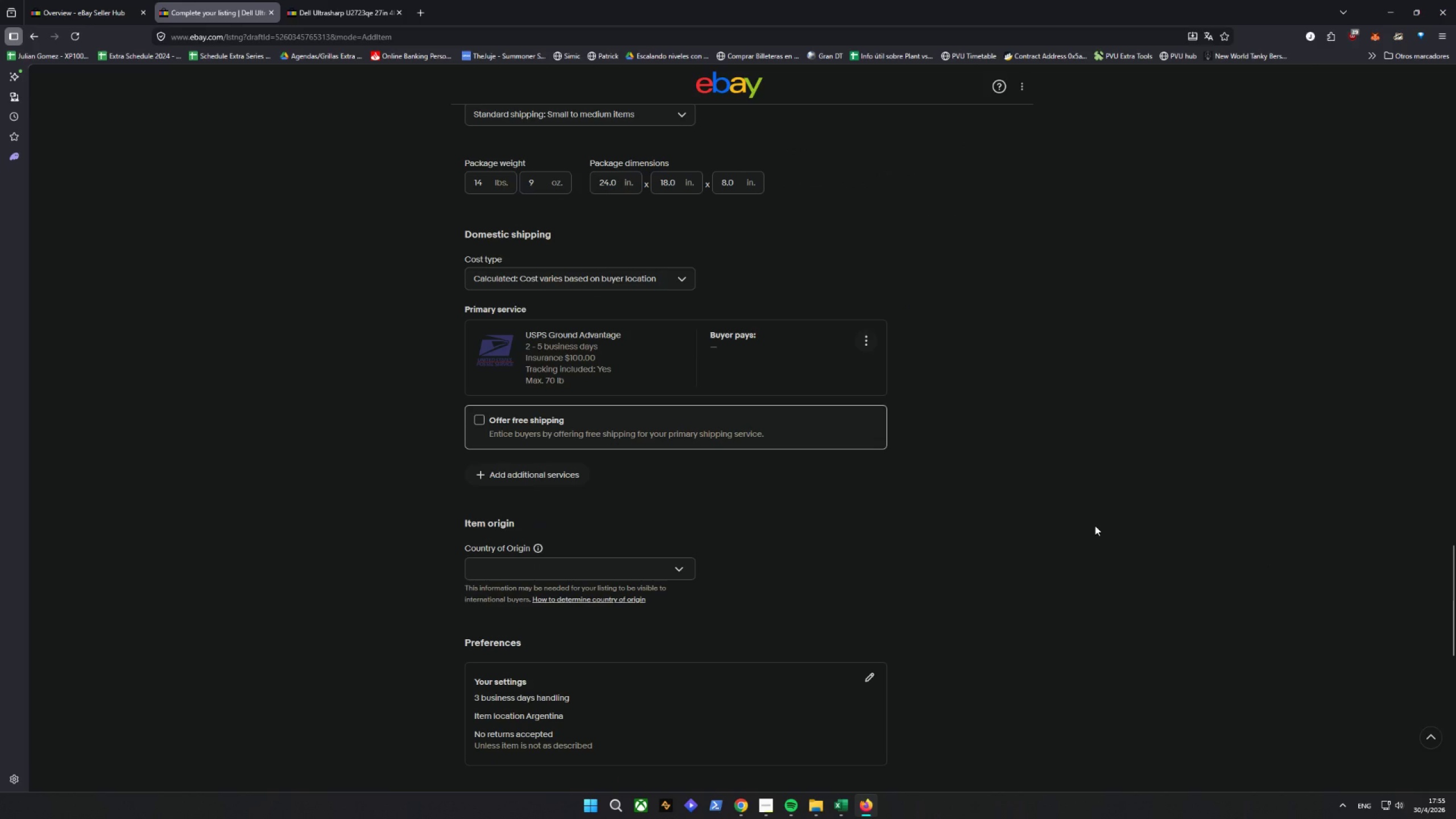 
scroll: coordinate [961, 504], scroll_direction: up, amount: 3.0
 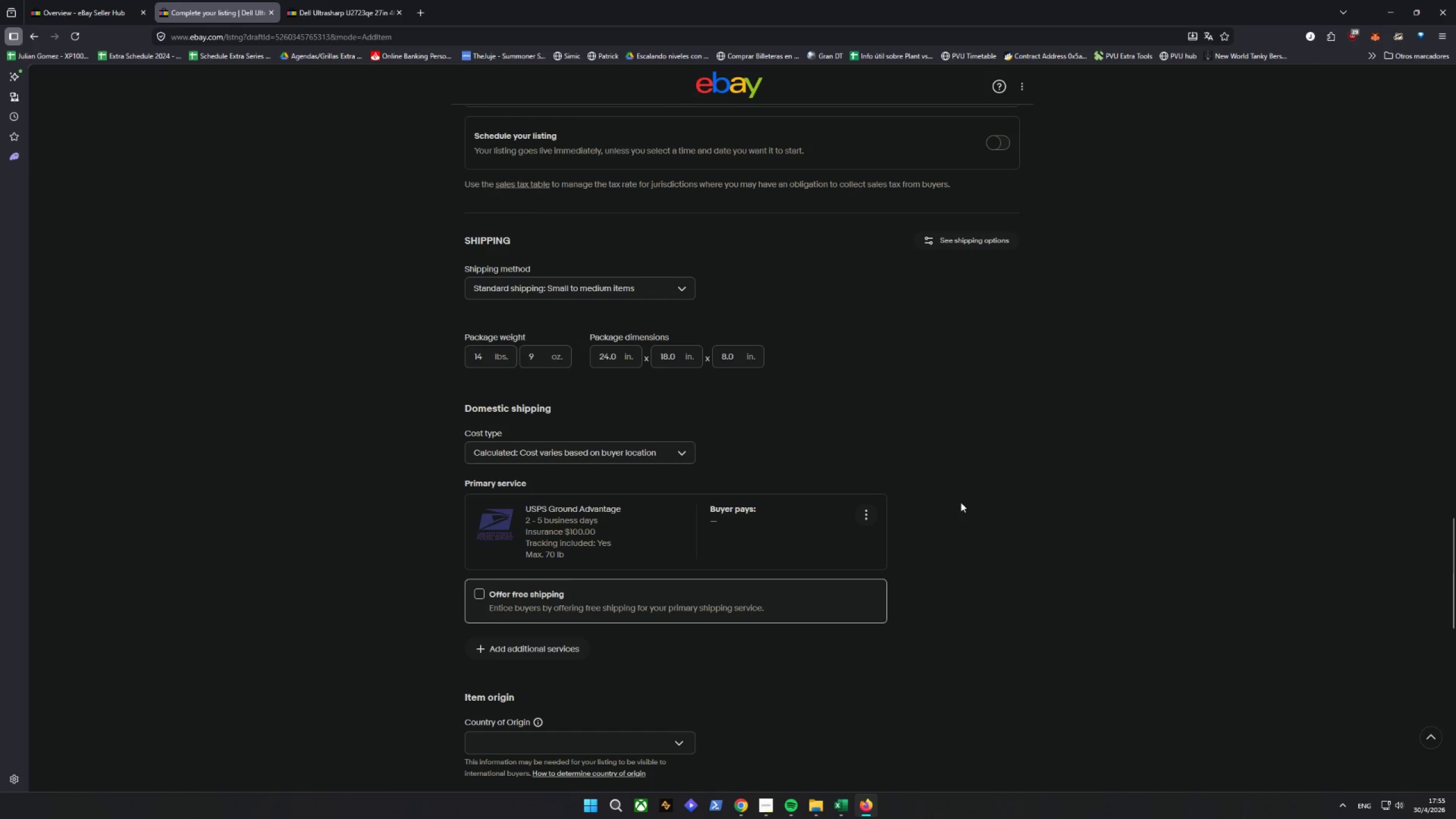 
scroll: coordinate [961, 502], scroll_direction: down, amount: 3.0
 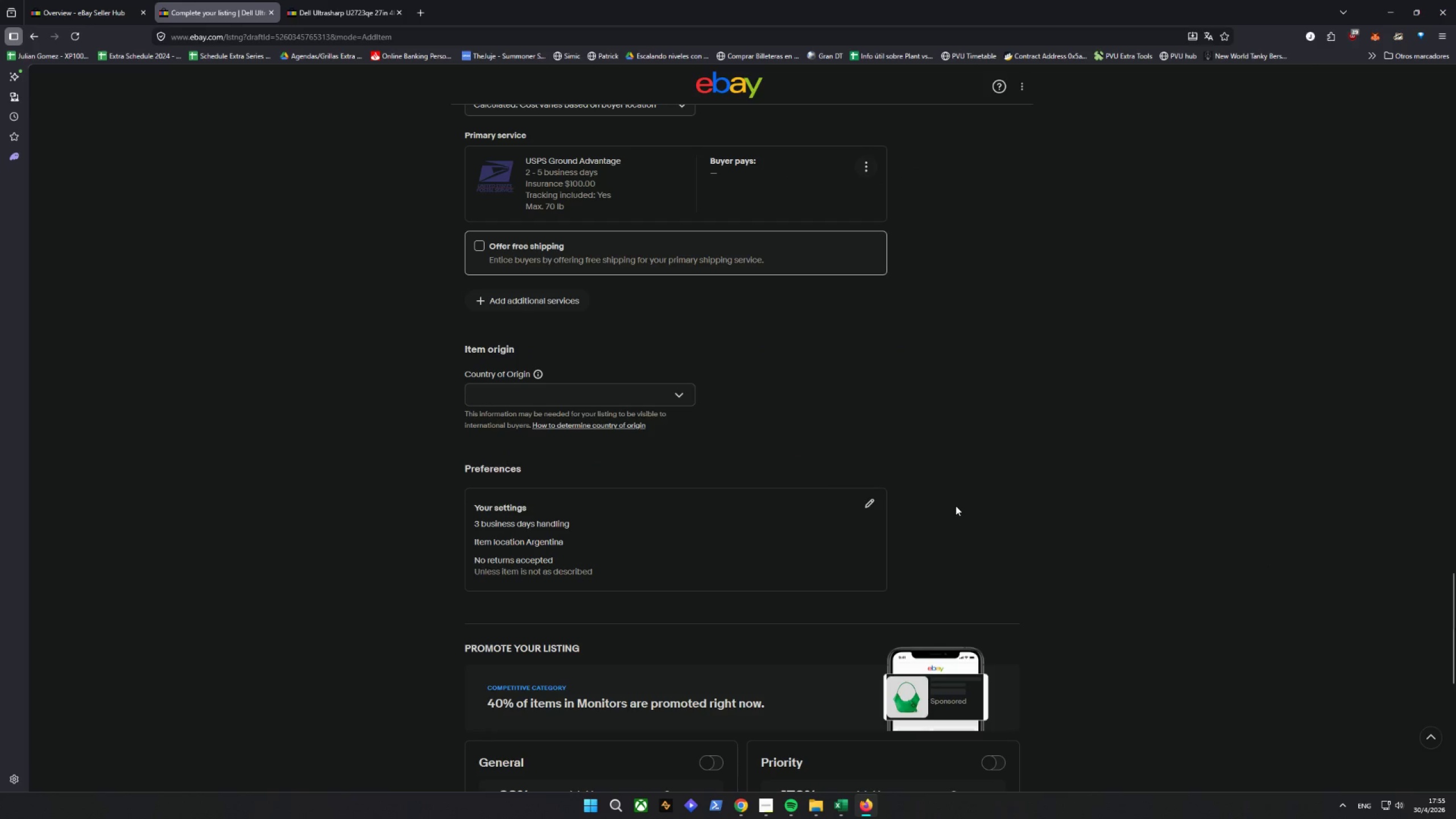 
left_click([870, 503])
 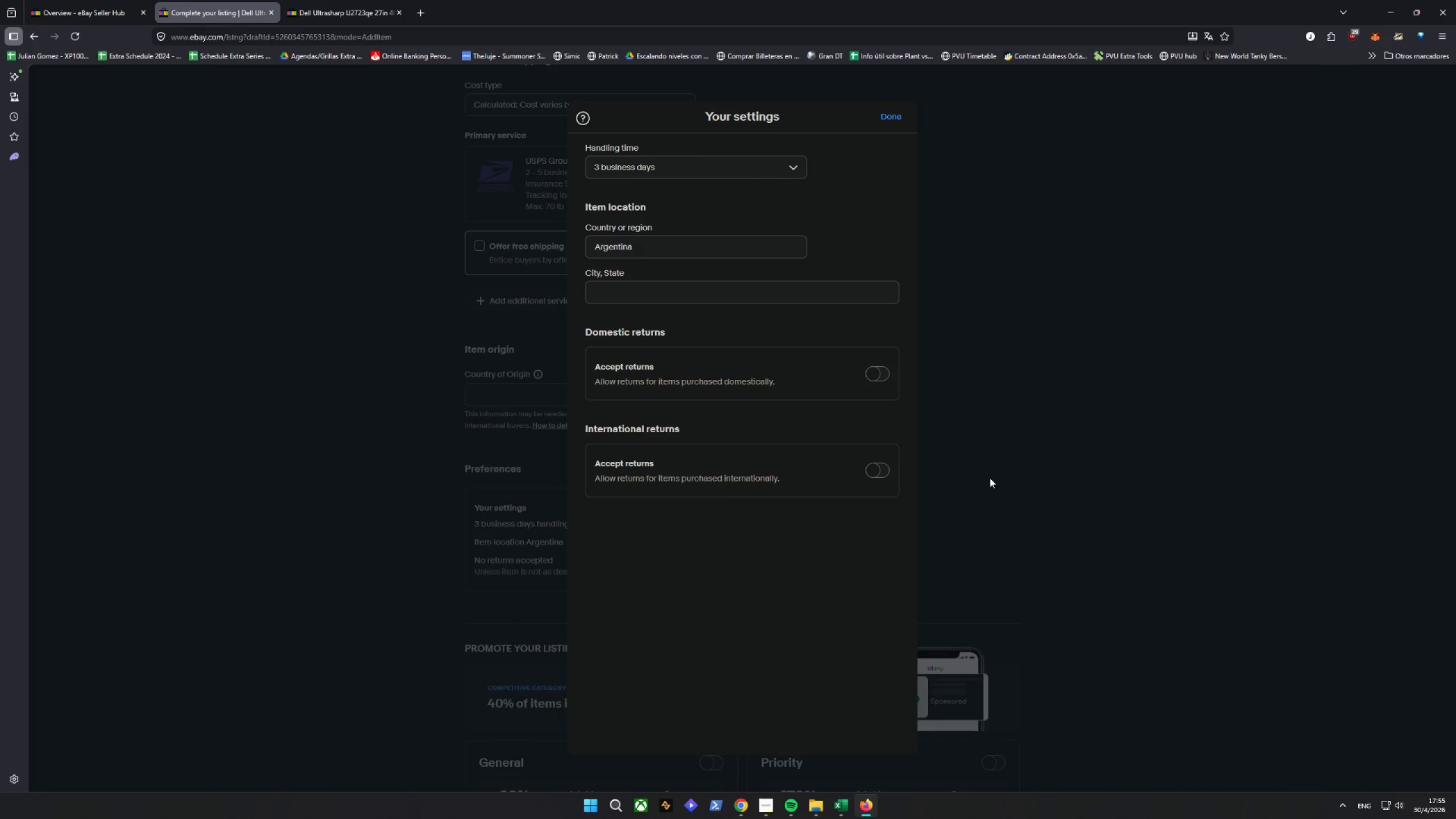 
wait(5.53)
 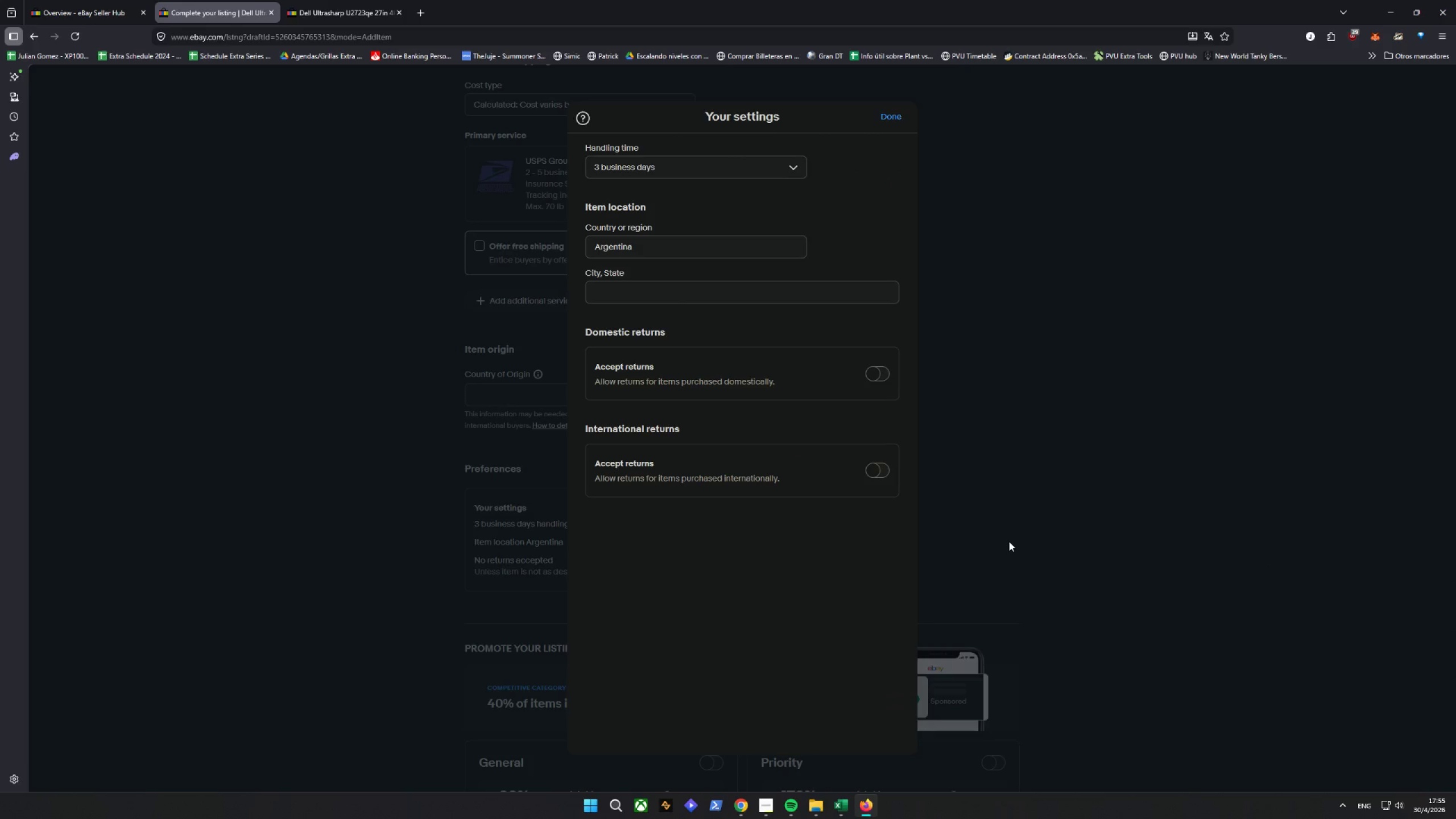 
left_click([748, 166])
 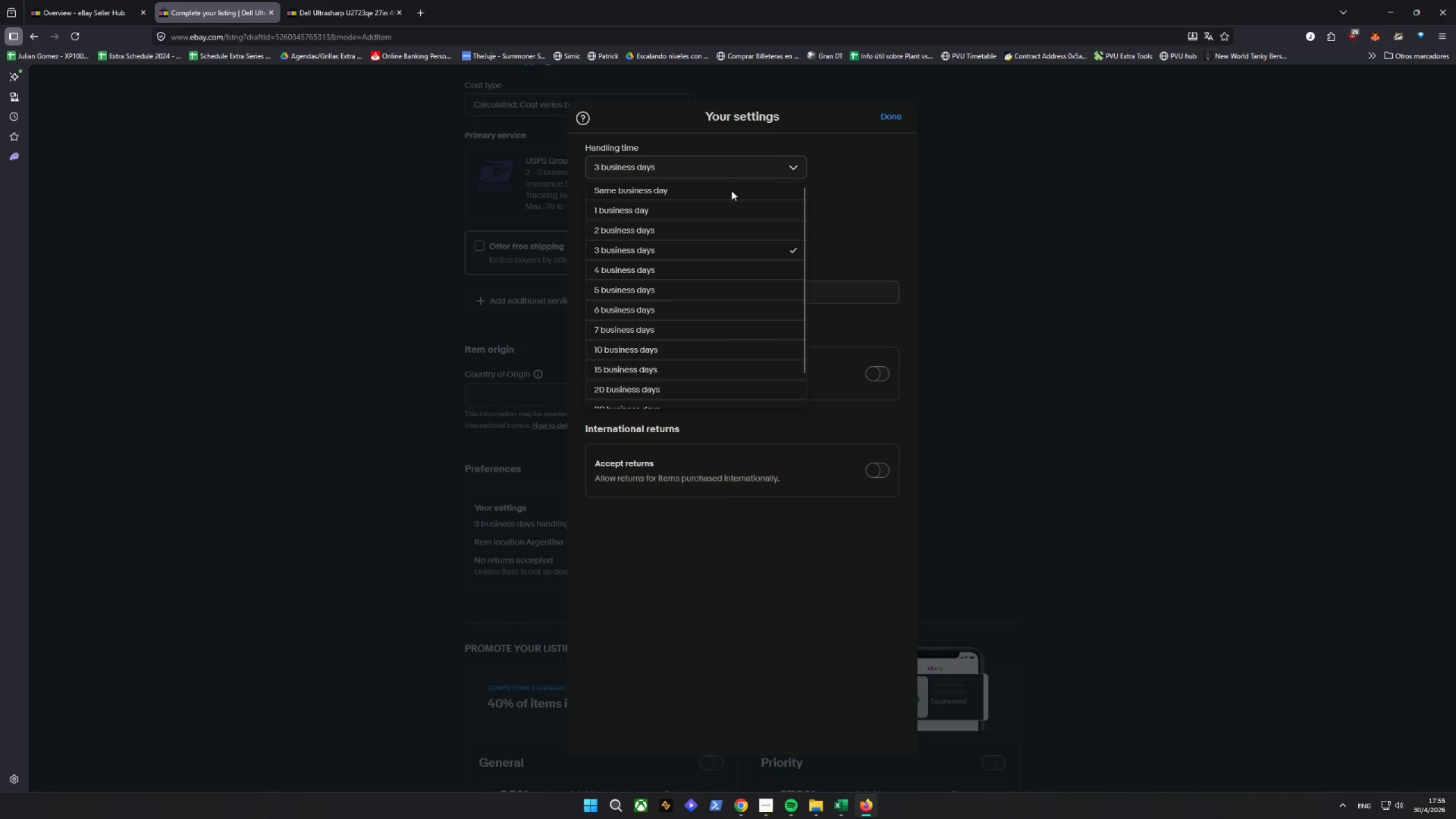 
scroll: coordinate [729, 305], scroll_direction: down, amount: 4.0
 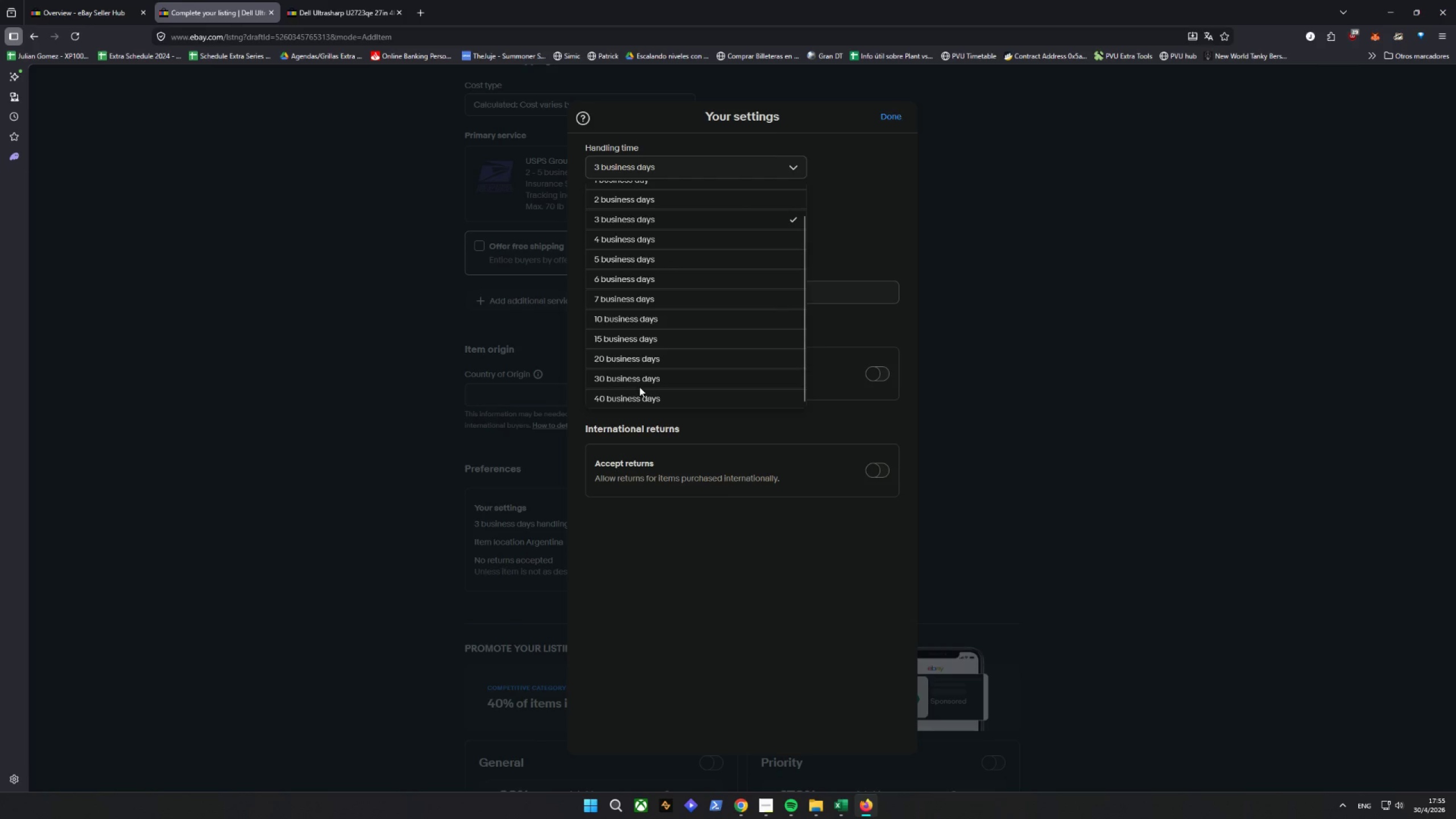 
left_click([639, 379])
 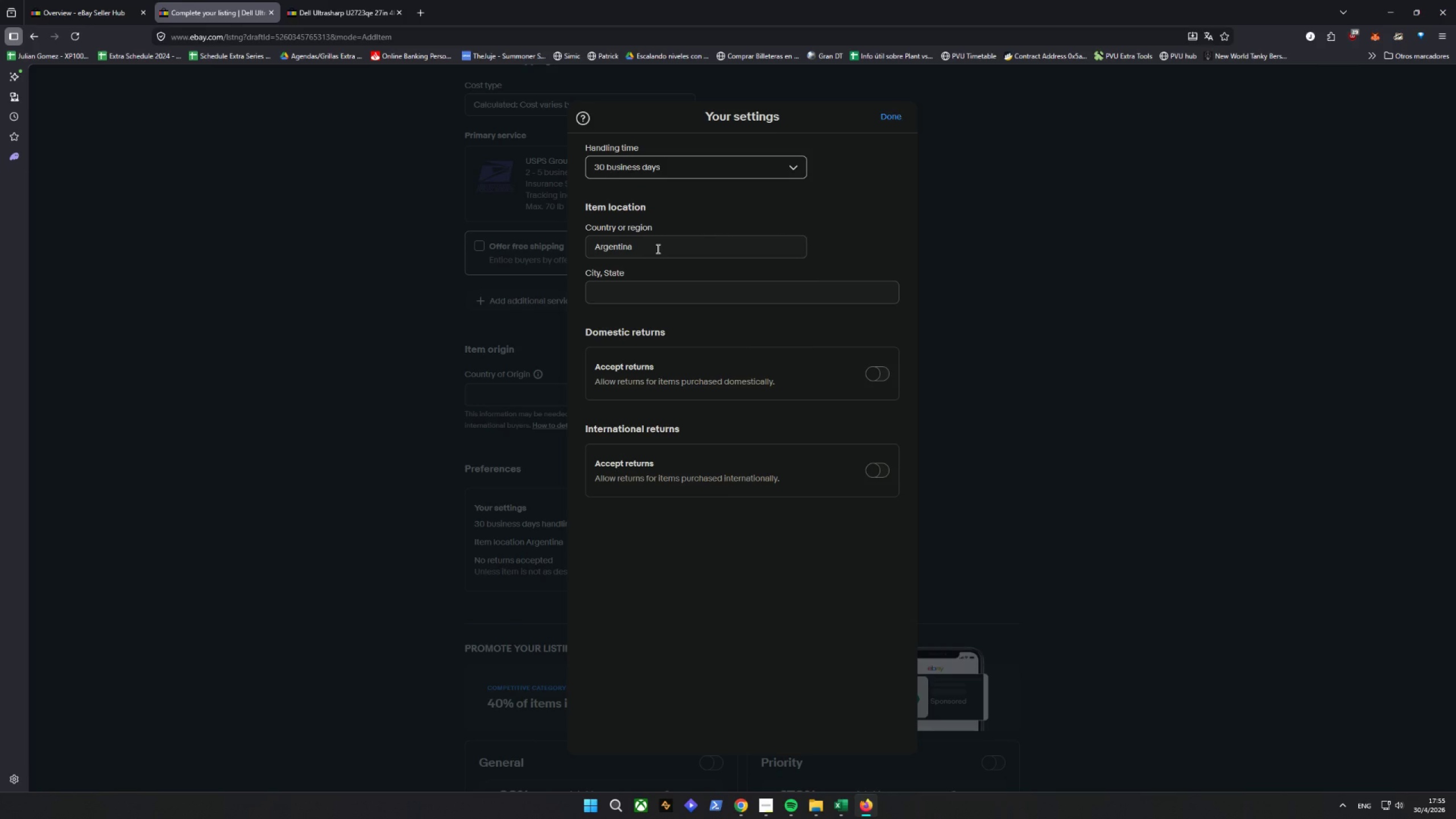 
double_click([657, 249])
 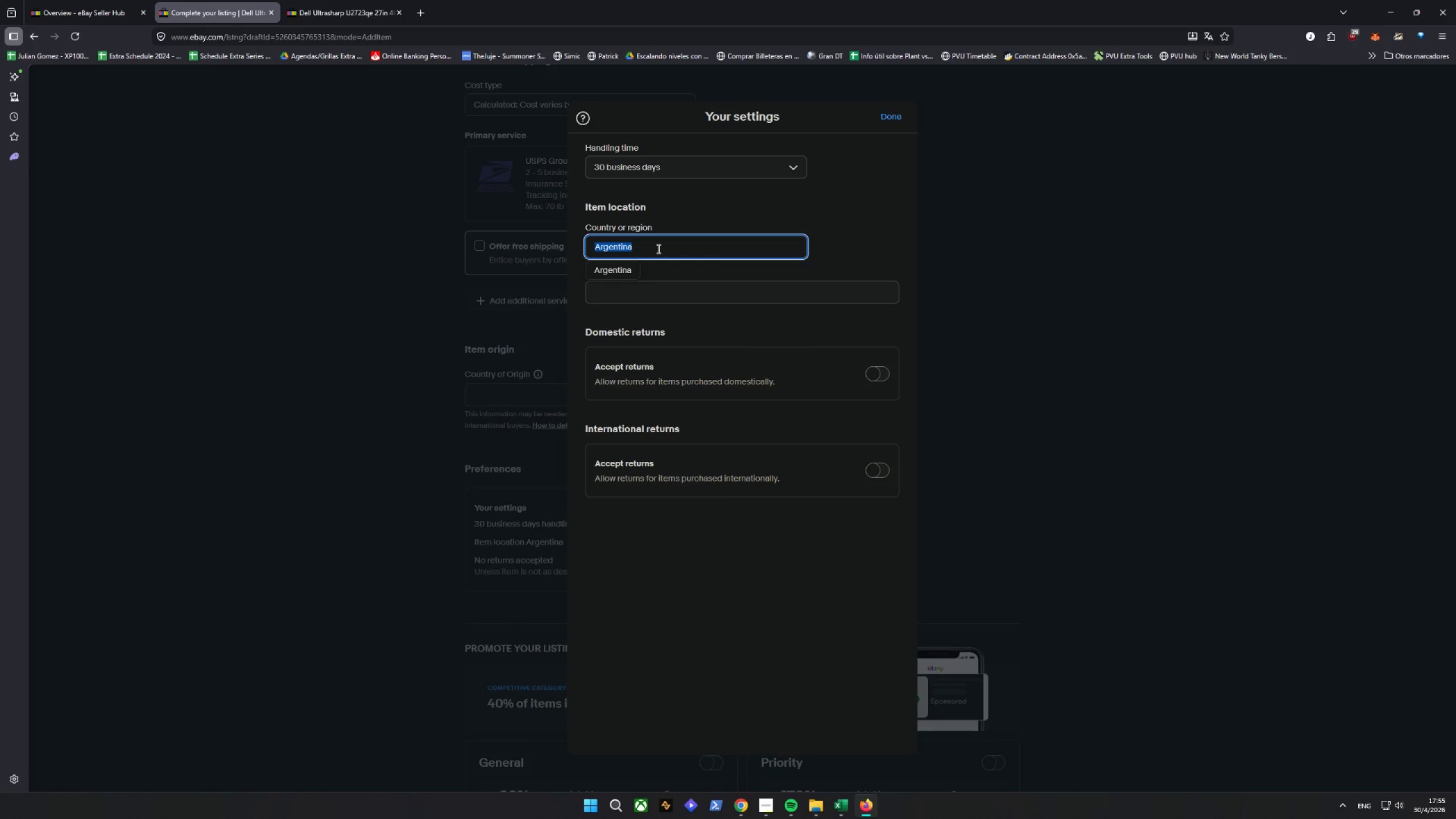 
triple_click([657, 249])
 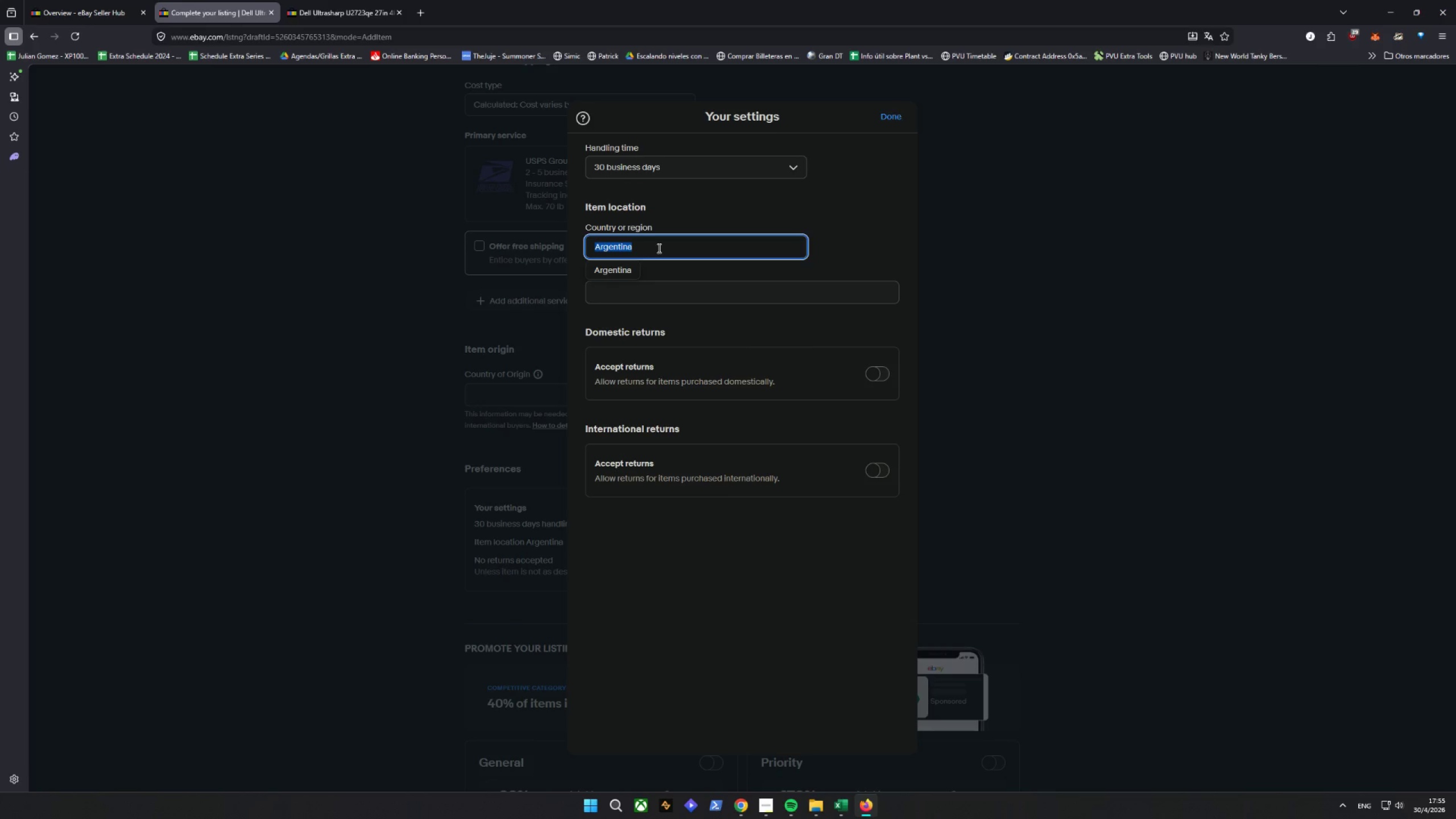 
type(unite)
 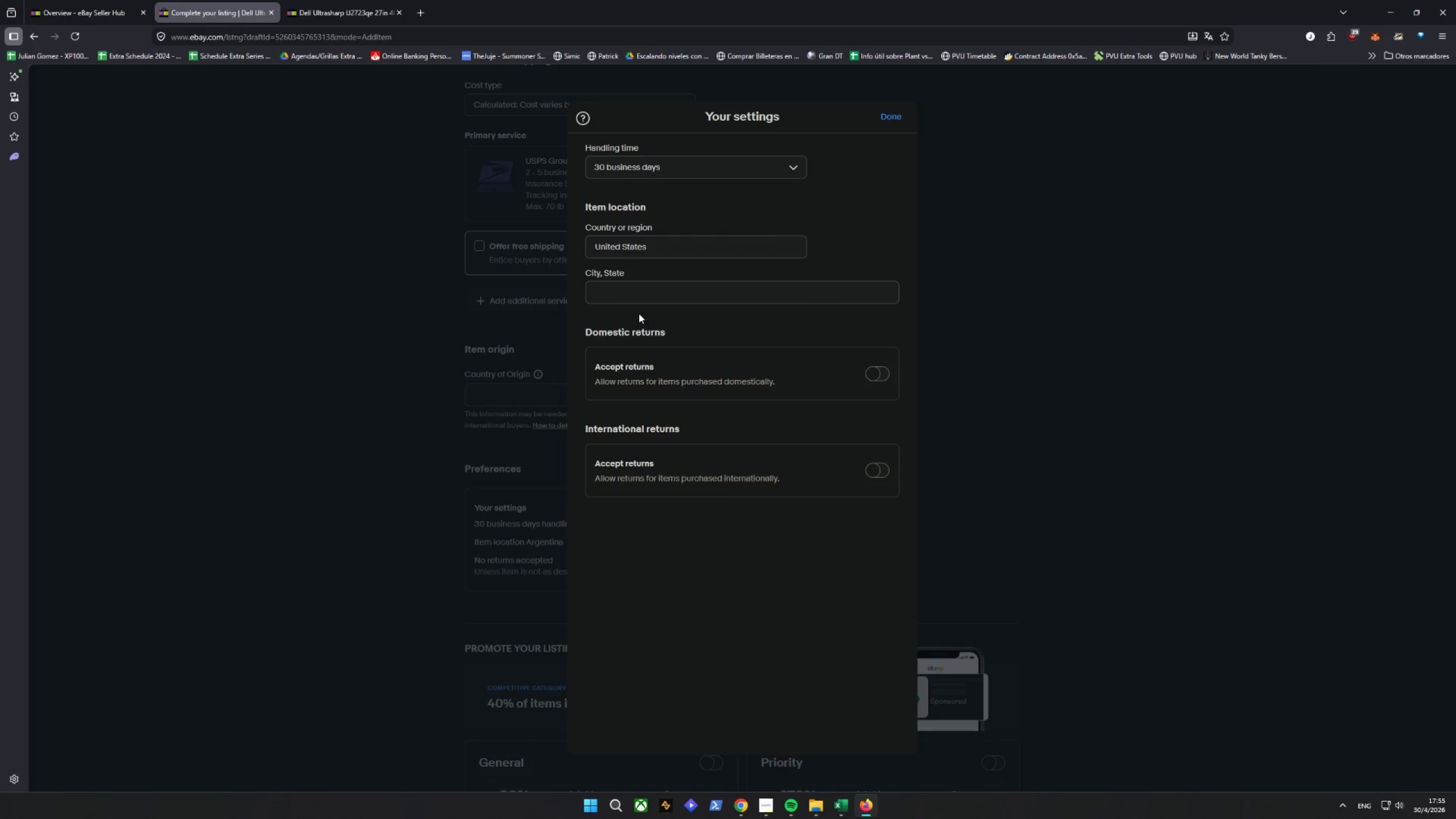 
double_click([630, 290])
 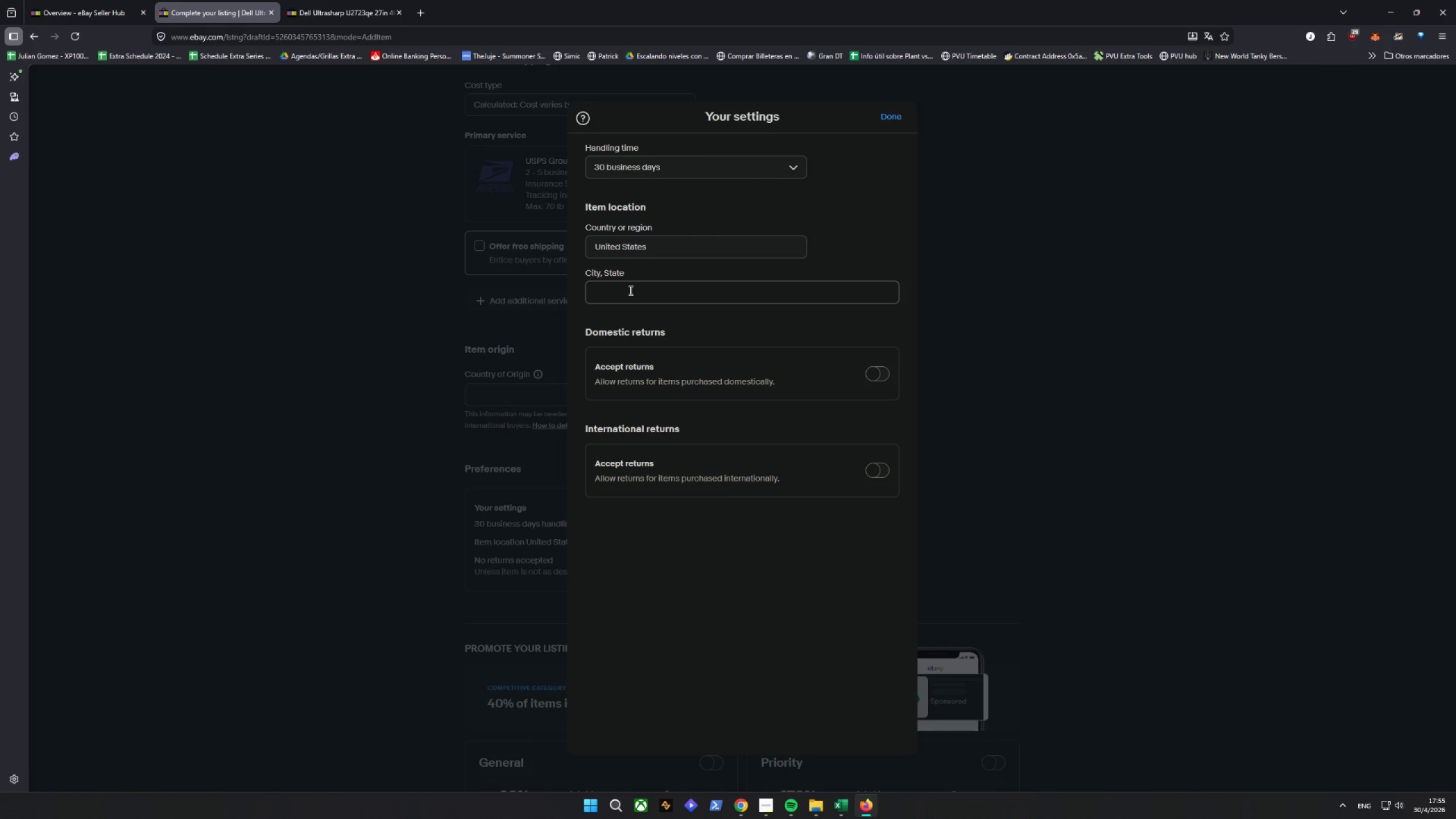 
type(miami)
 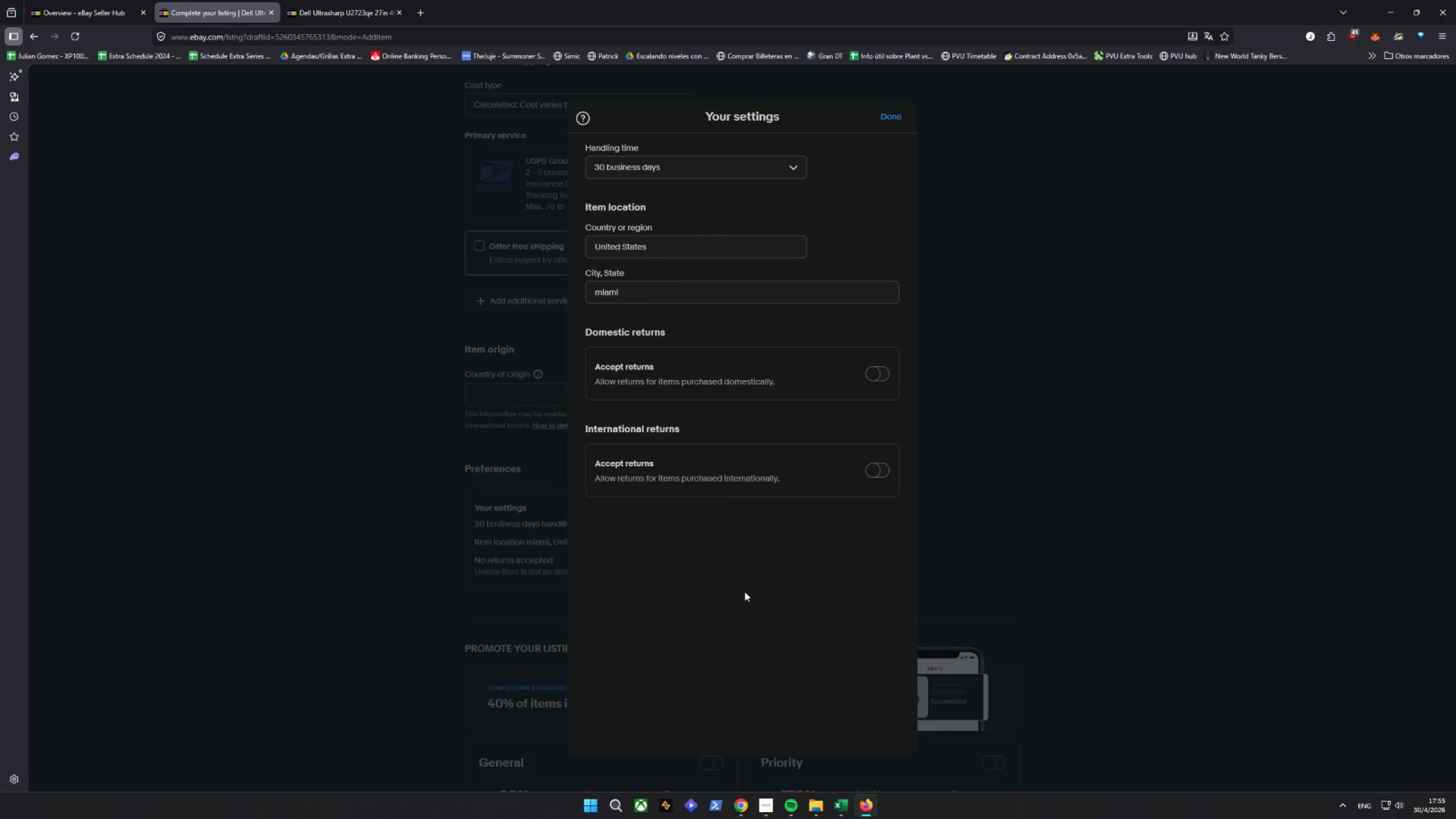 
wait(9.47)
 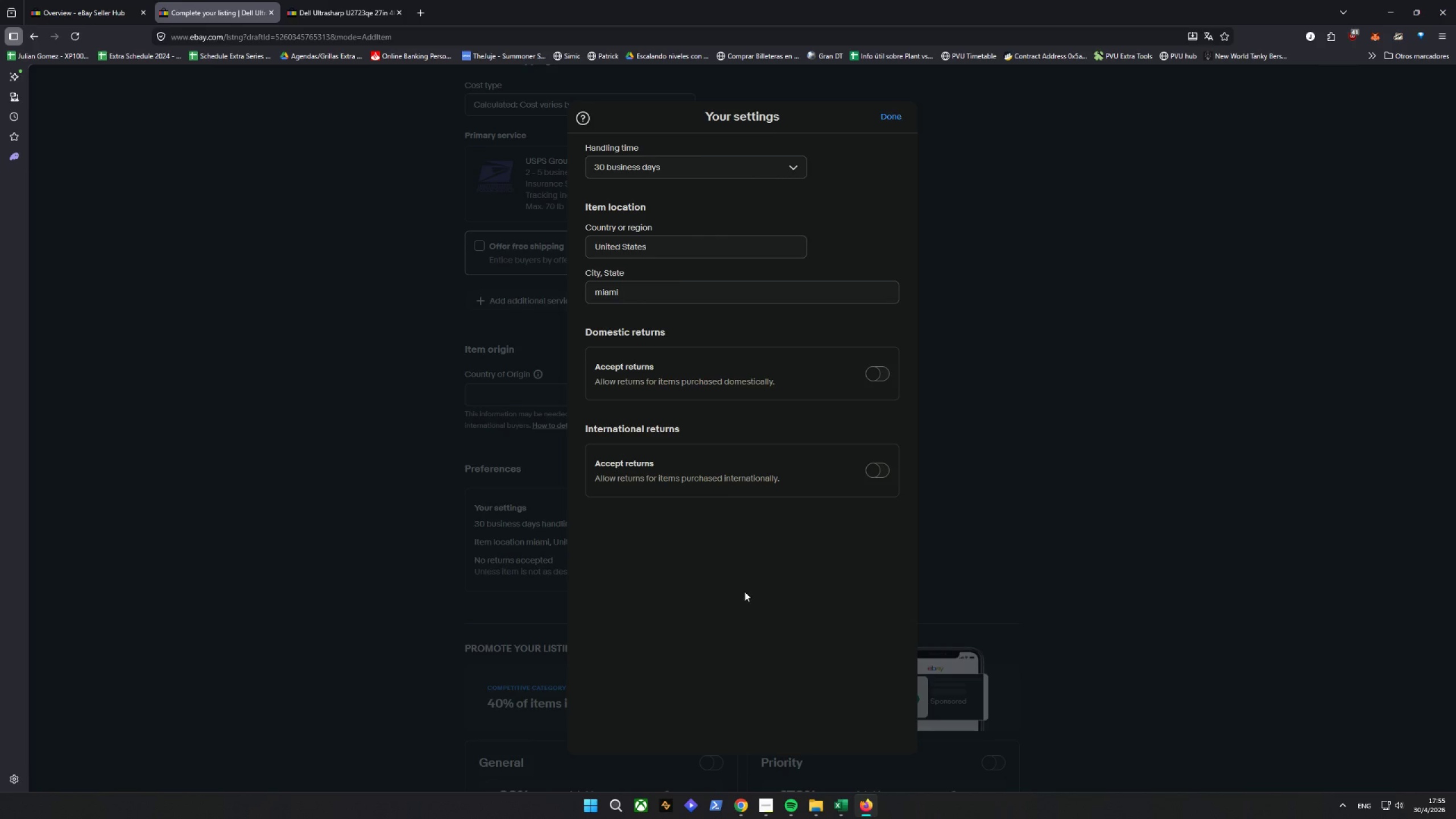 
left_click([883, 380])
 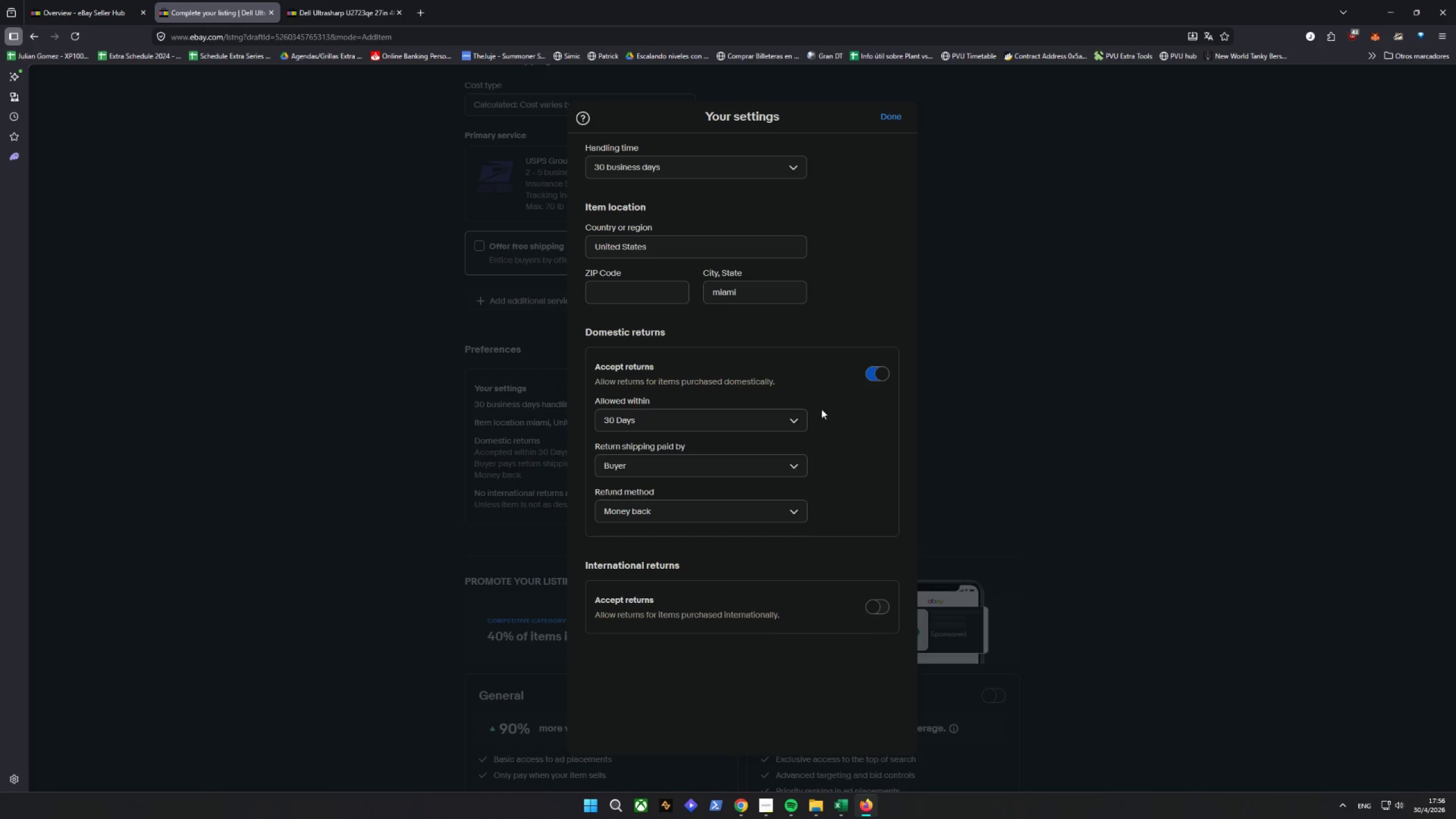 
wait(19.25)
 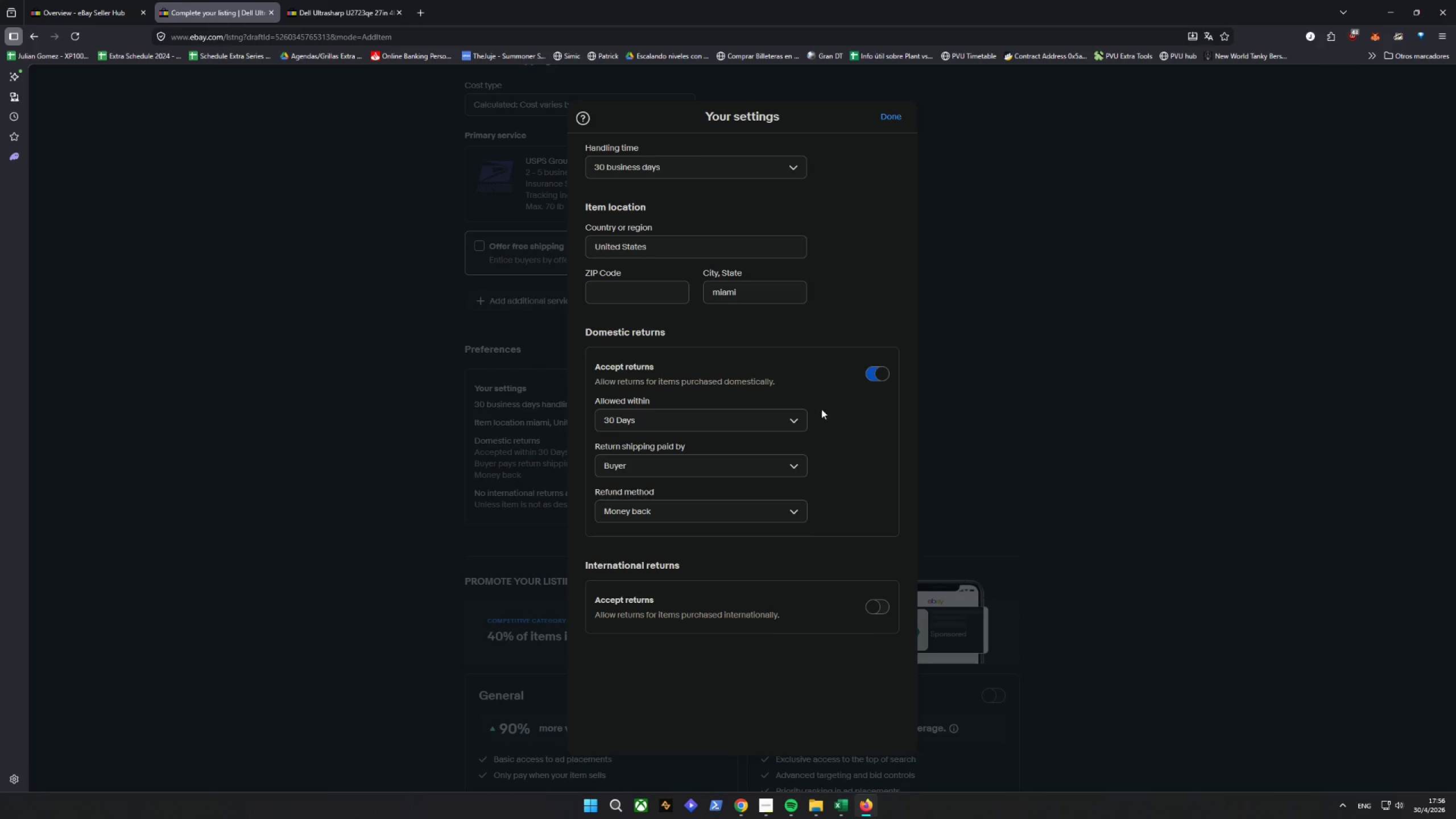 
left_click([738, 503])
 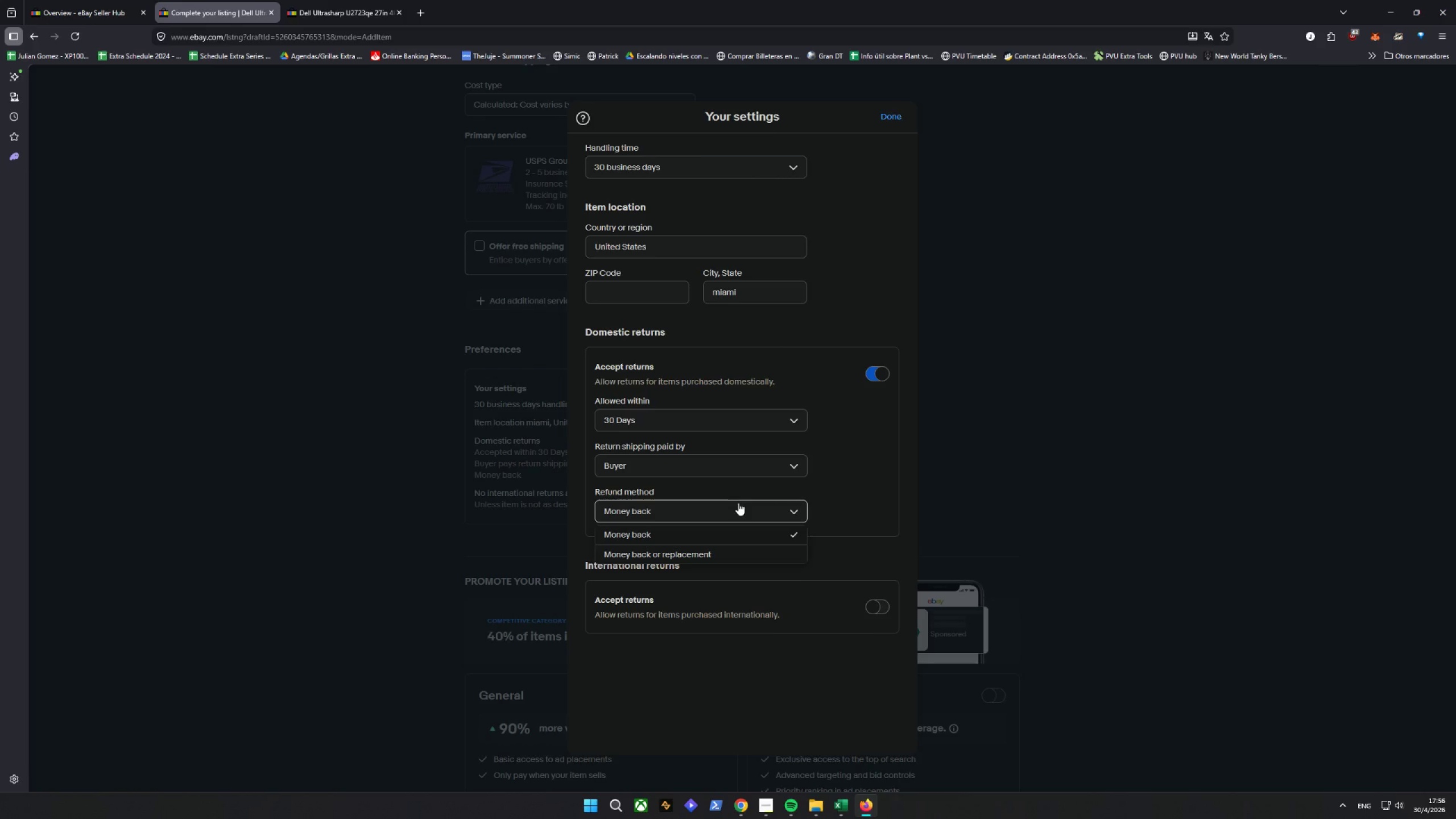 
left_click([738, 503])
 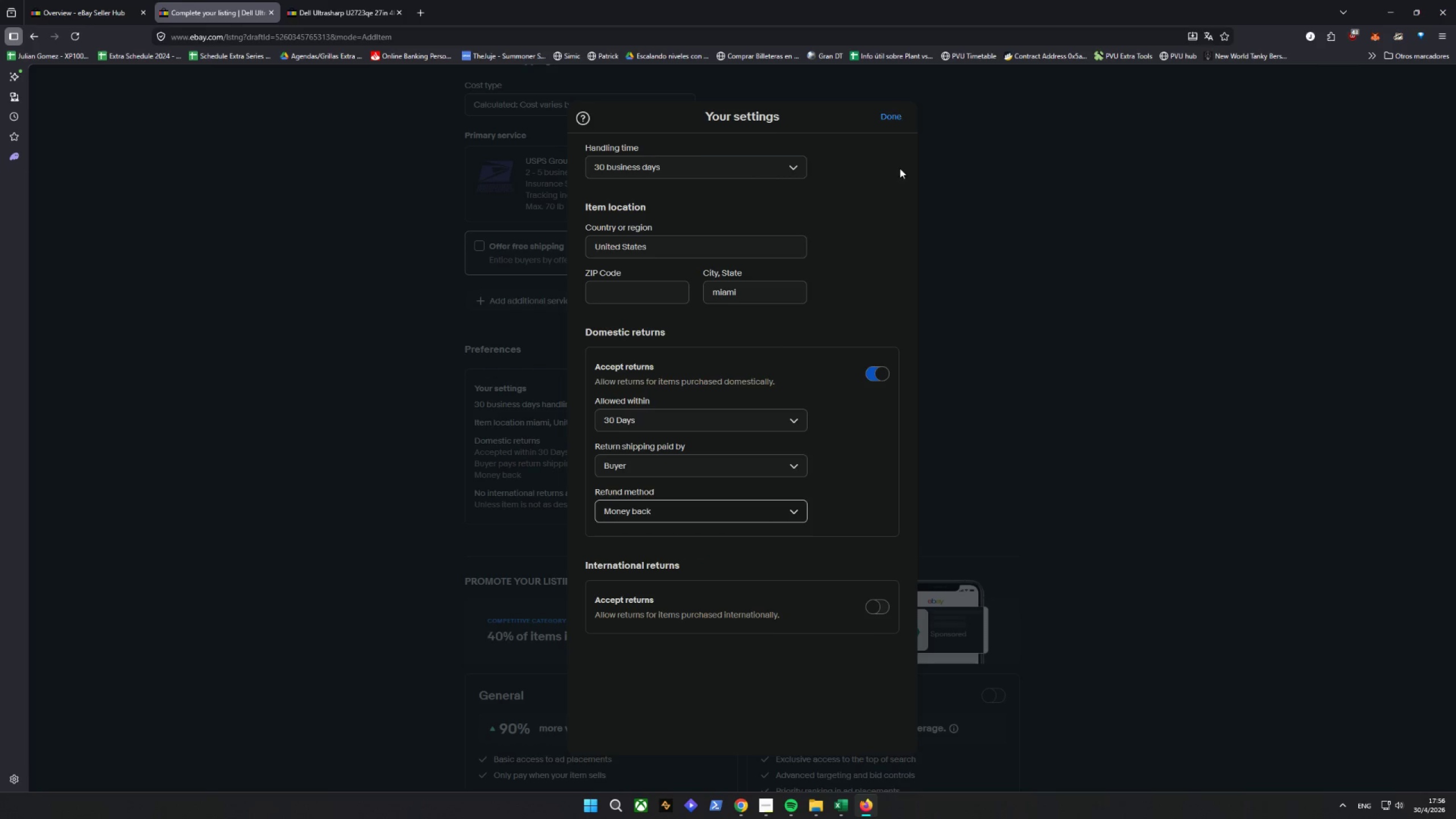 
left_click([894, 113])
 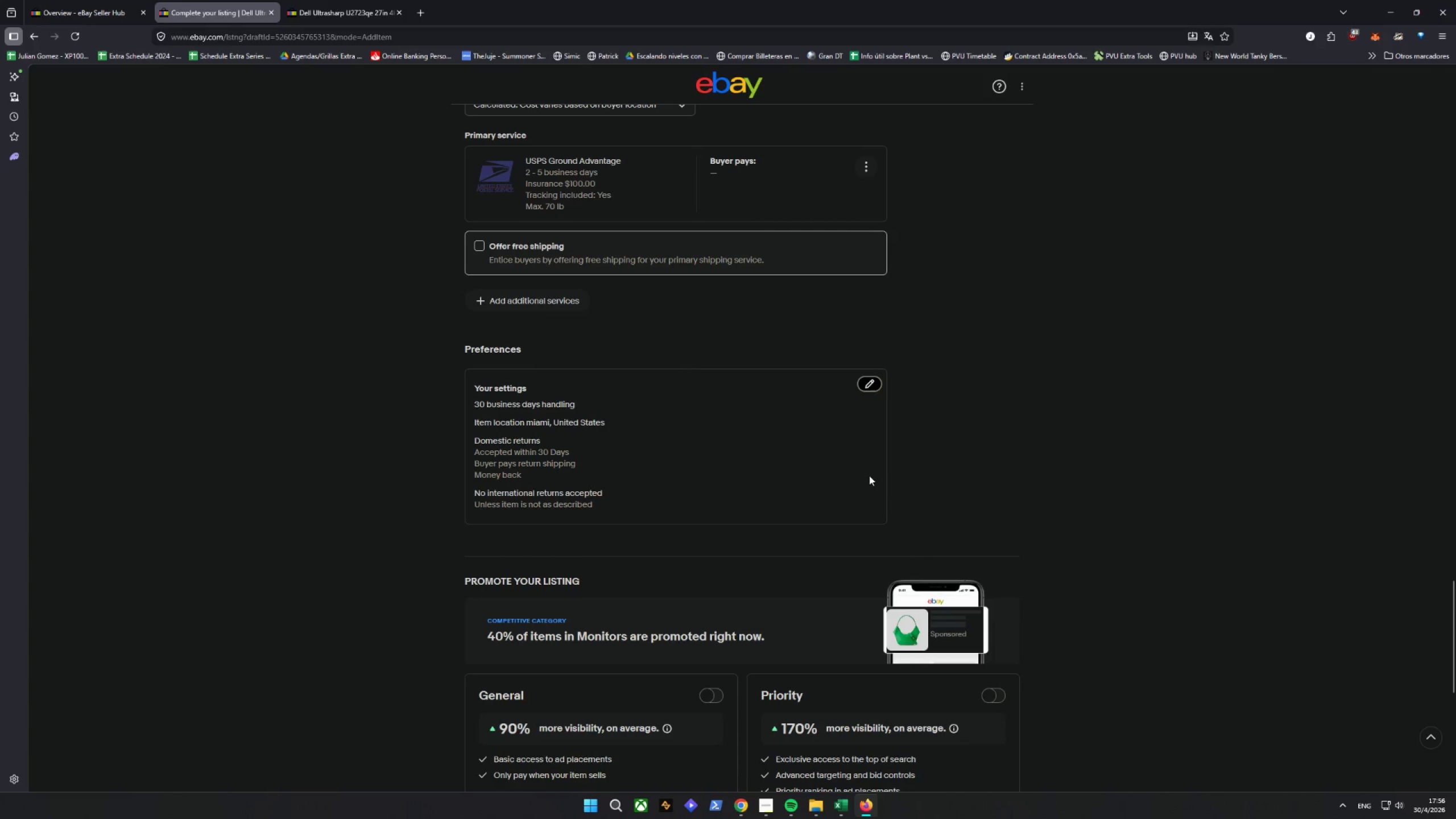 
scroll: coordinate [869, 475], scroll_direction: down, amount: 12.0
 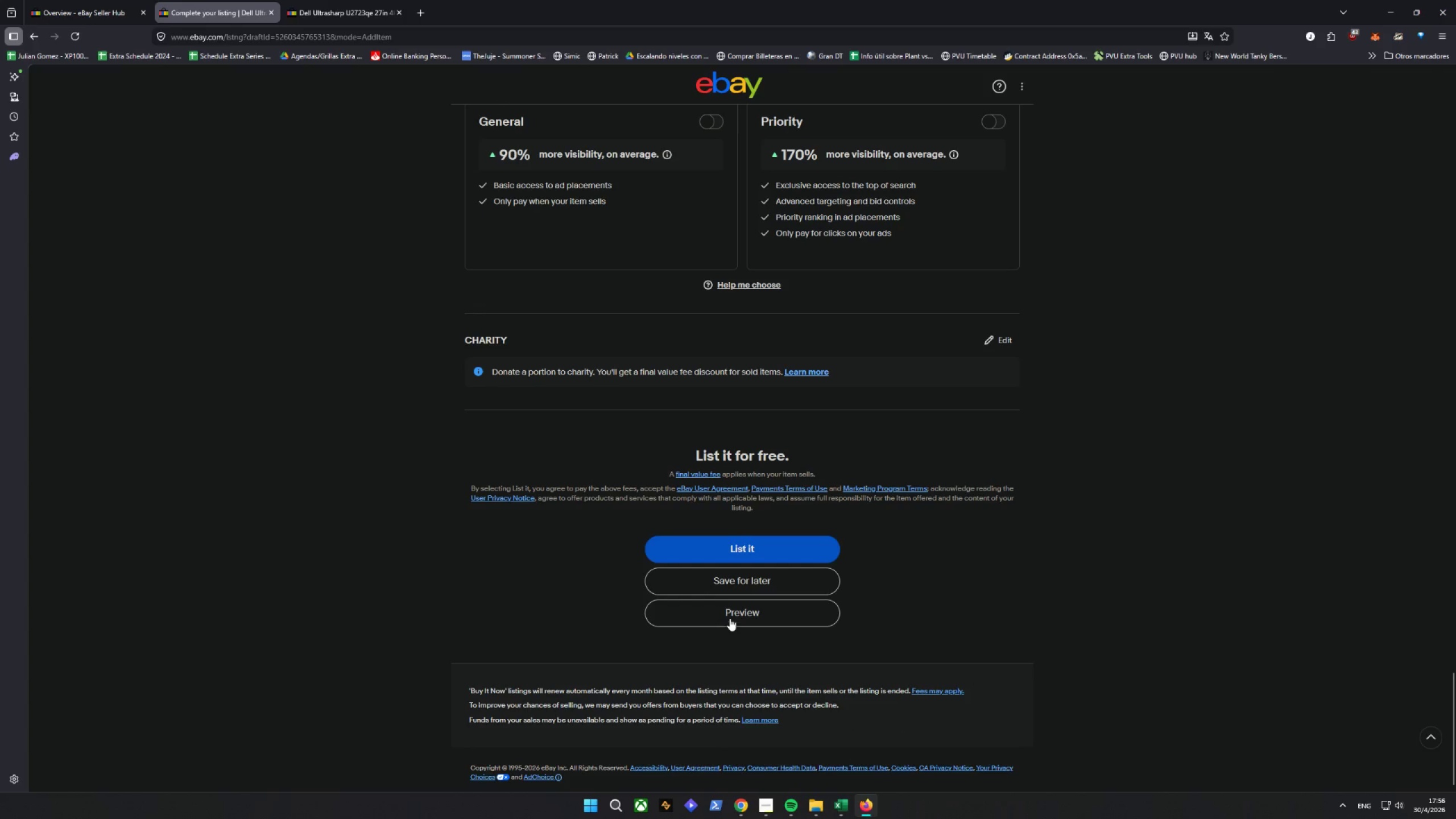 
left_click([730, 618])
 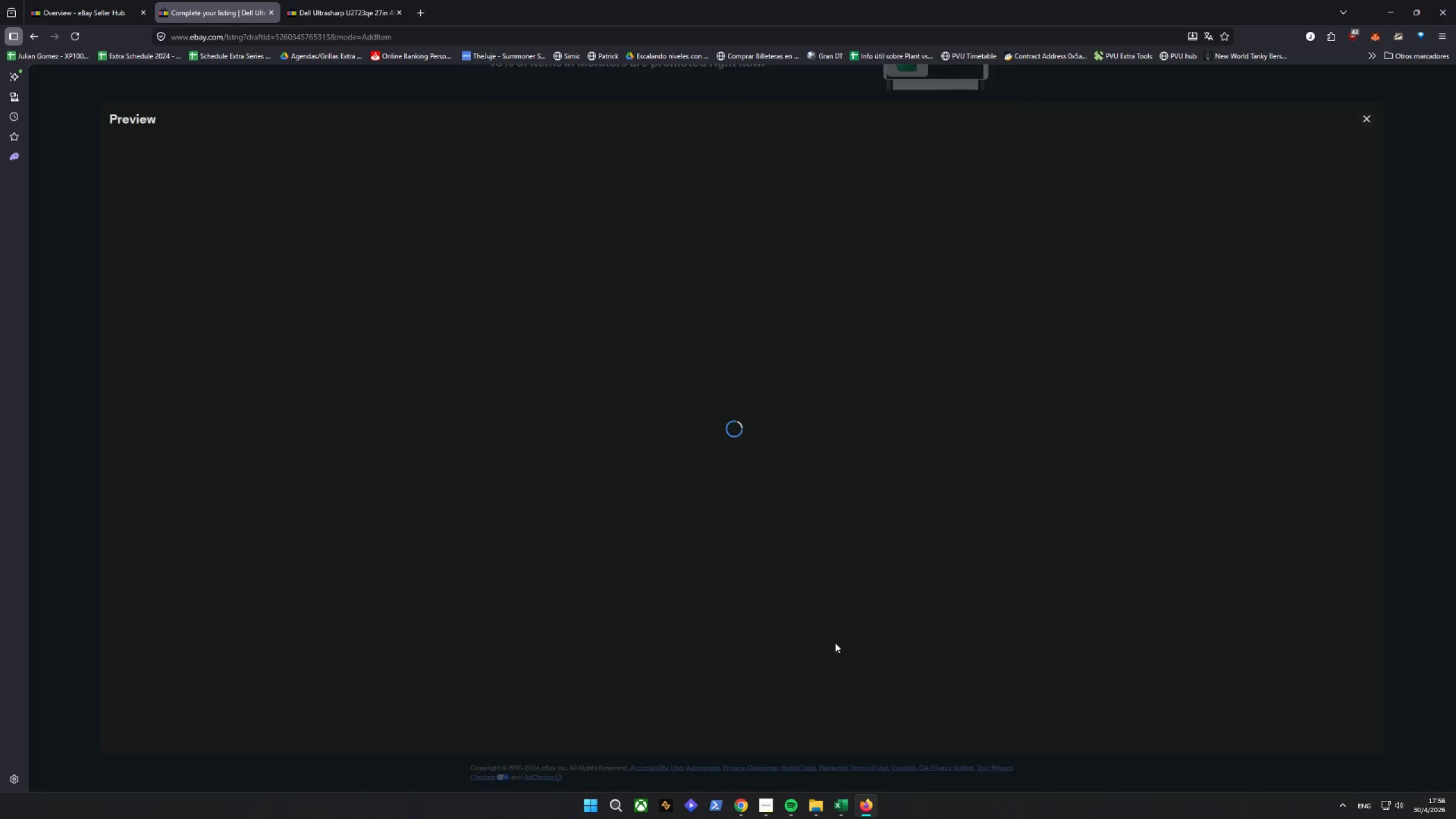 
mouse_move([903, 632])
 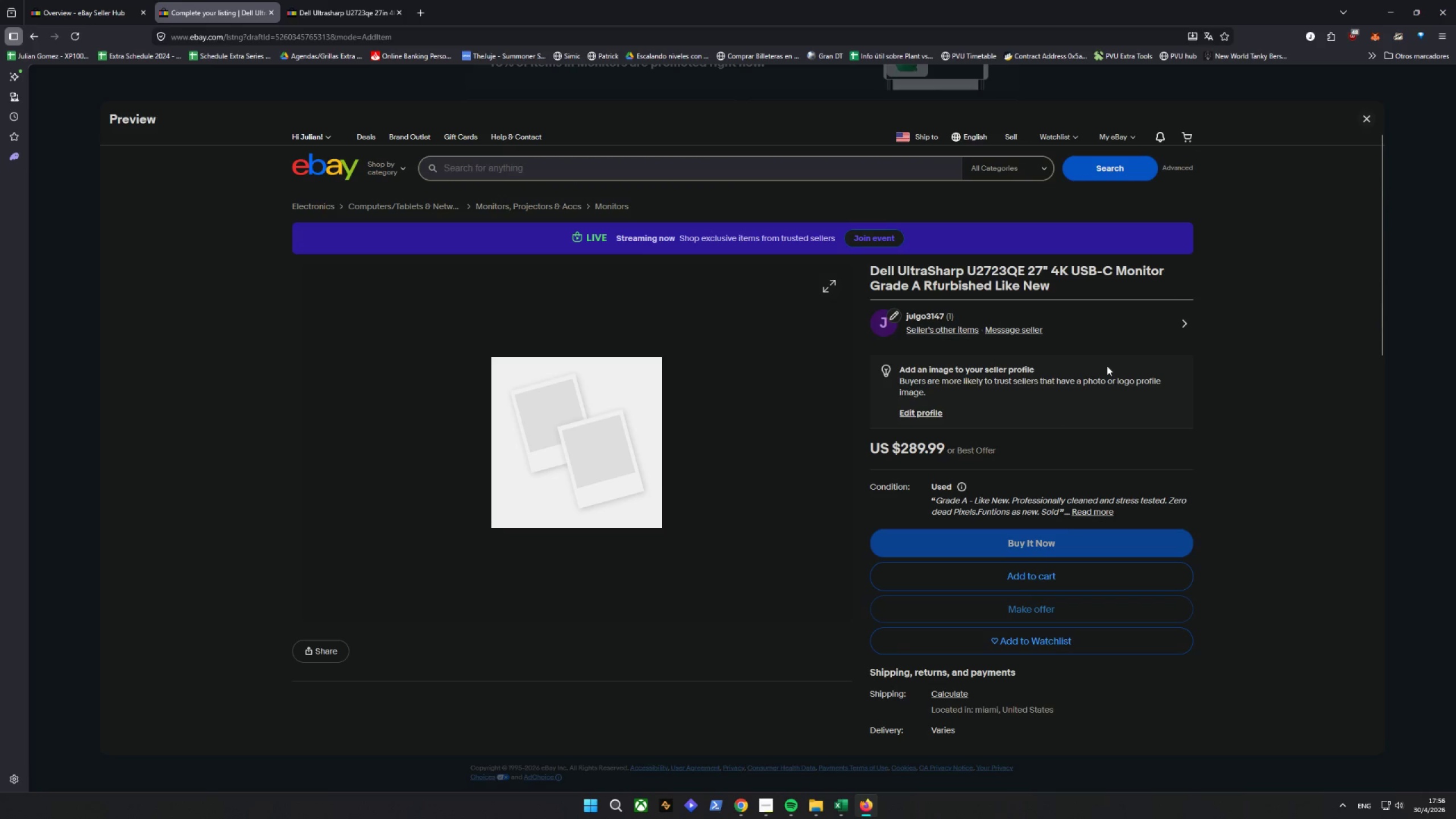 
left_click([1362, 119])
 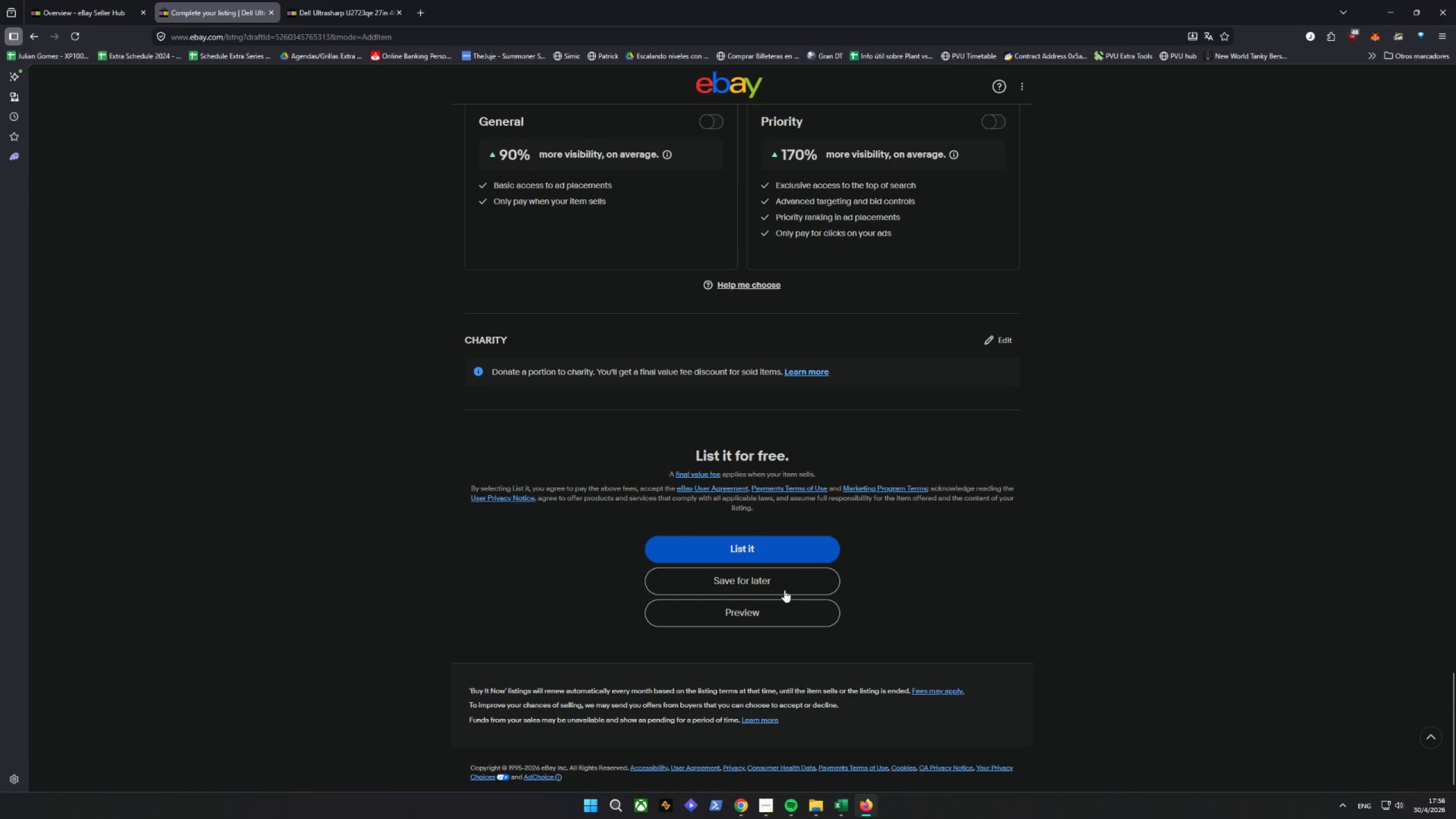 
left_click([772, 588])
 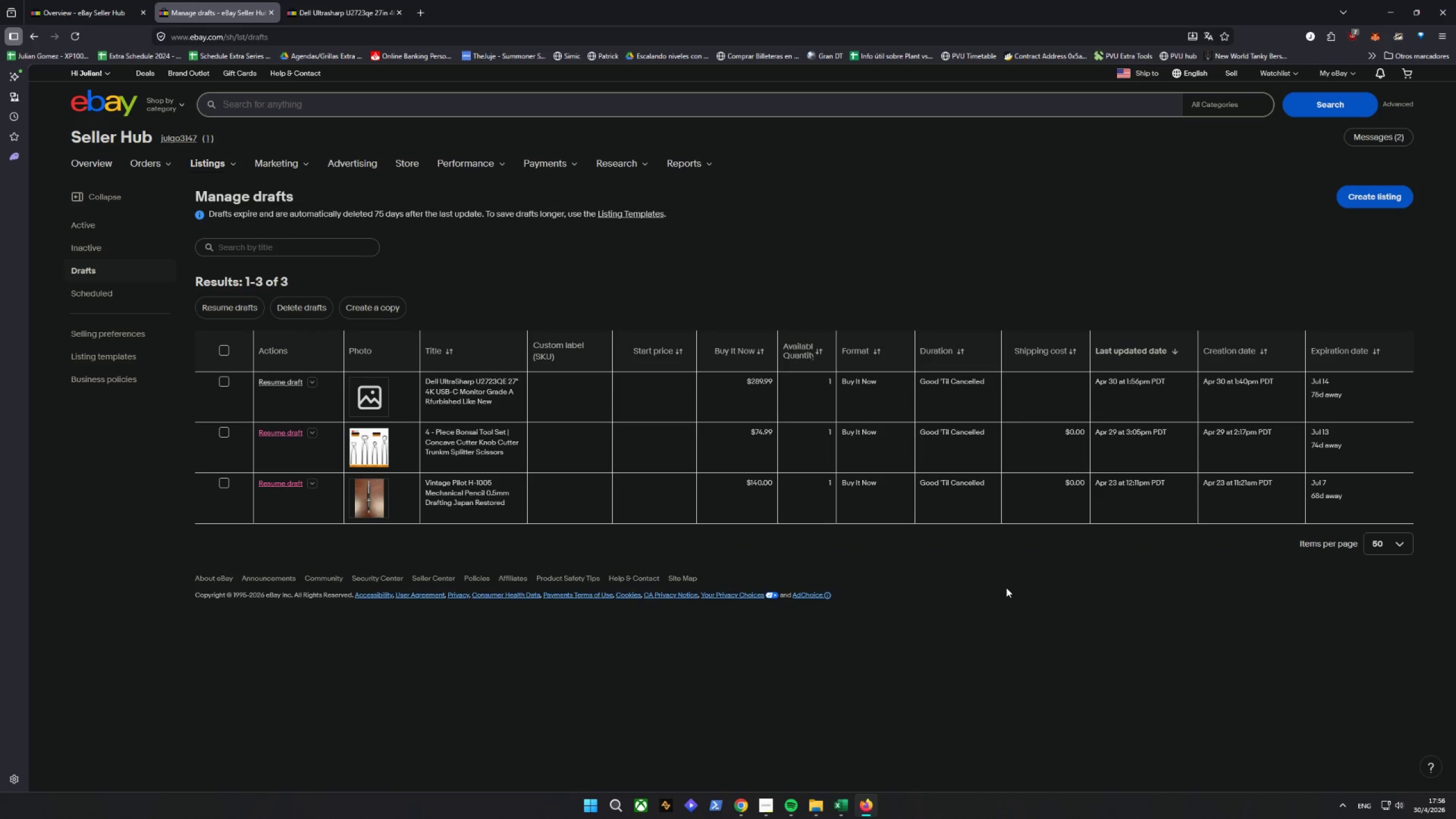 
wait(35.94)
 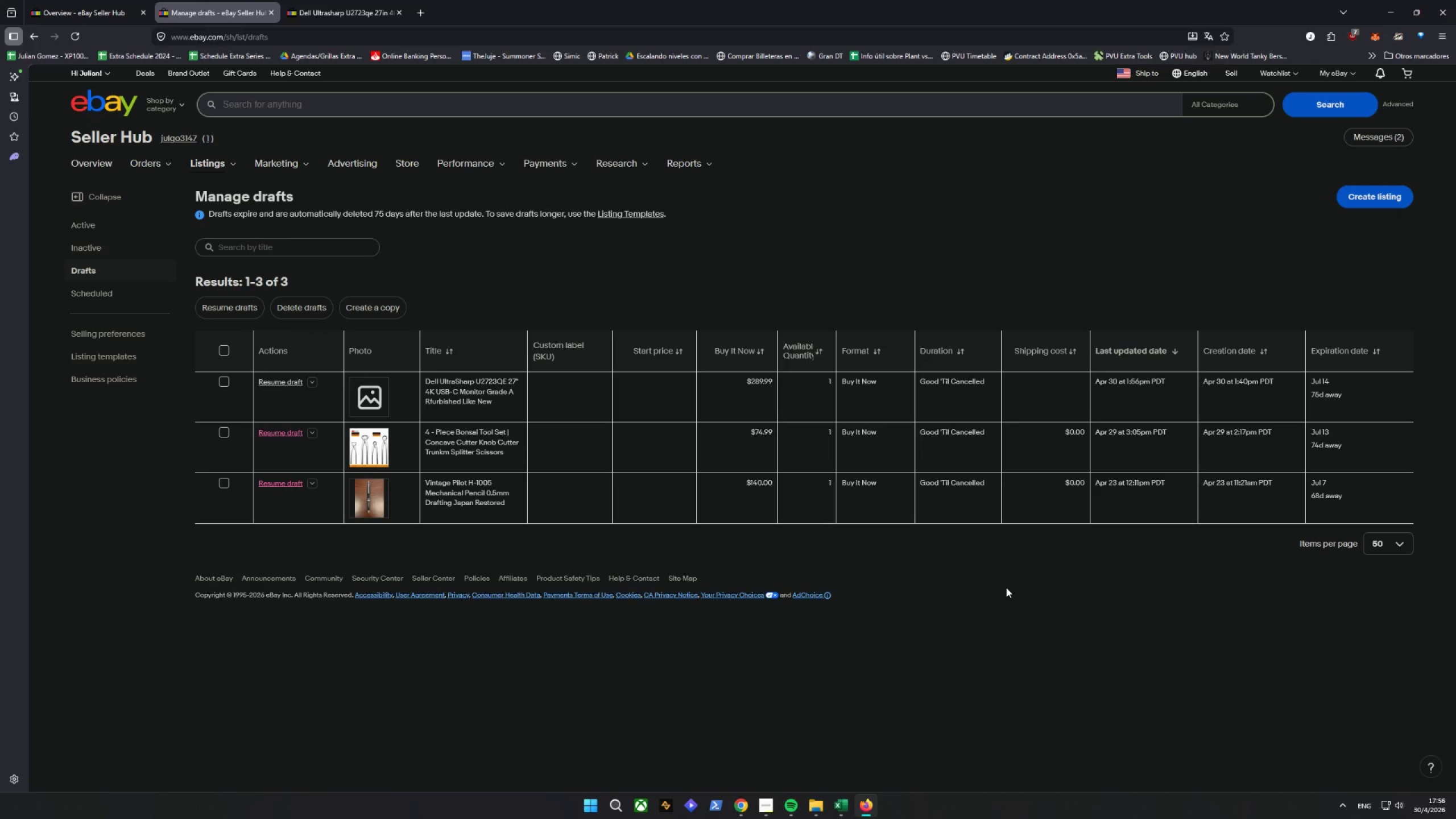 
left_click([772, 812])